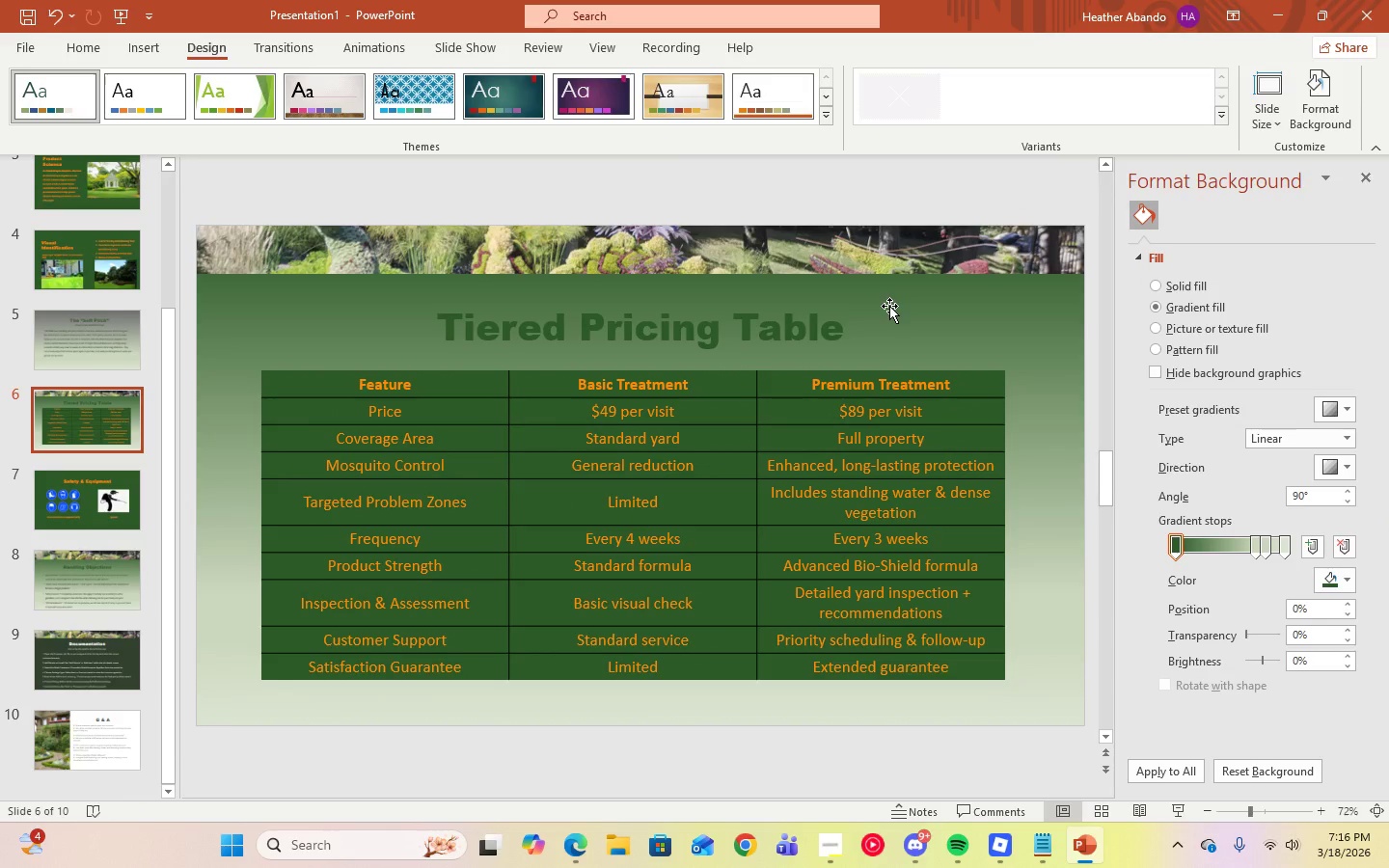 
left_click([900, 320])
 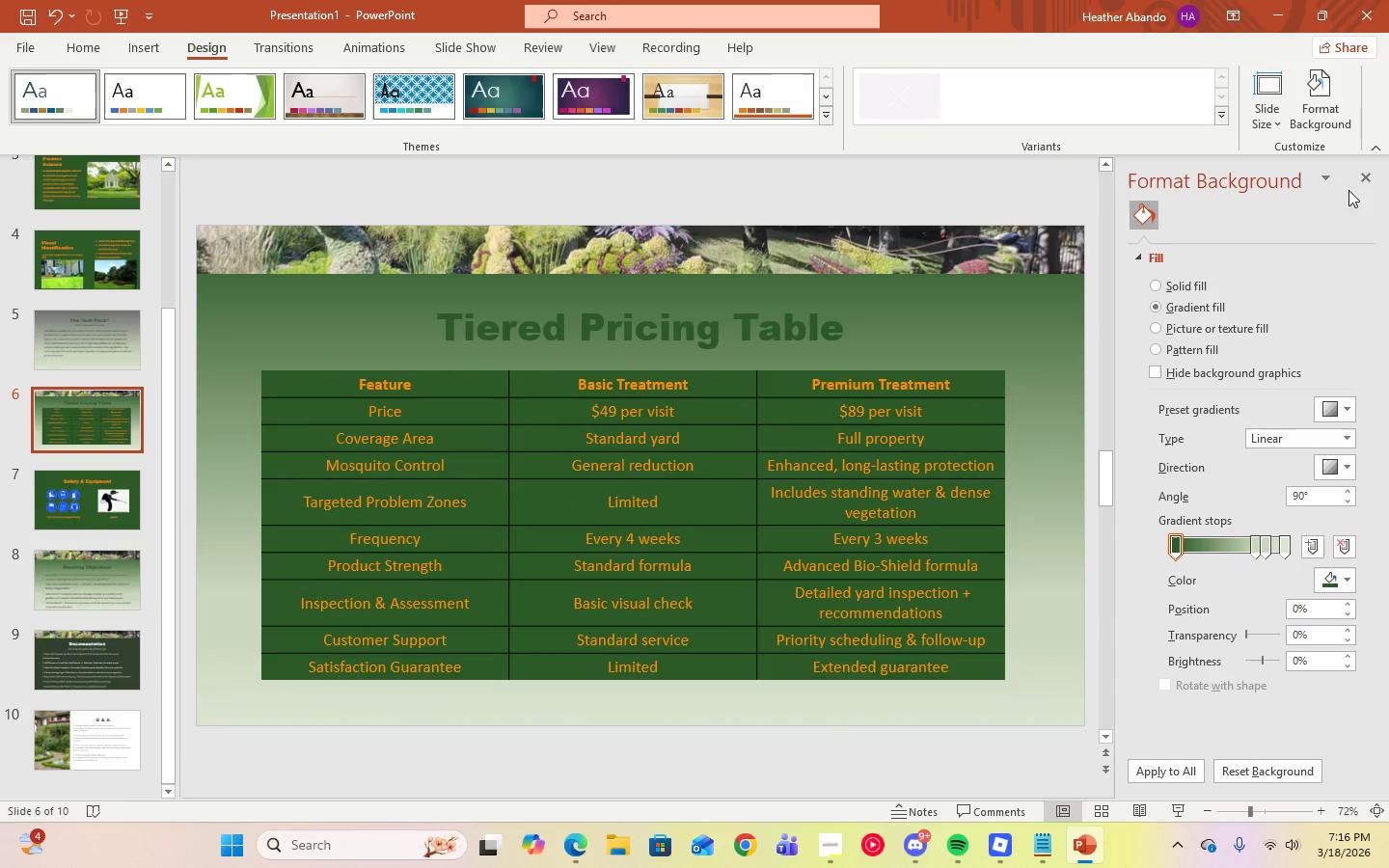 
left_click([1361, 183])
 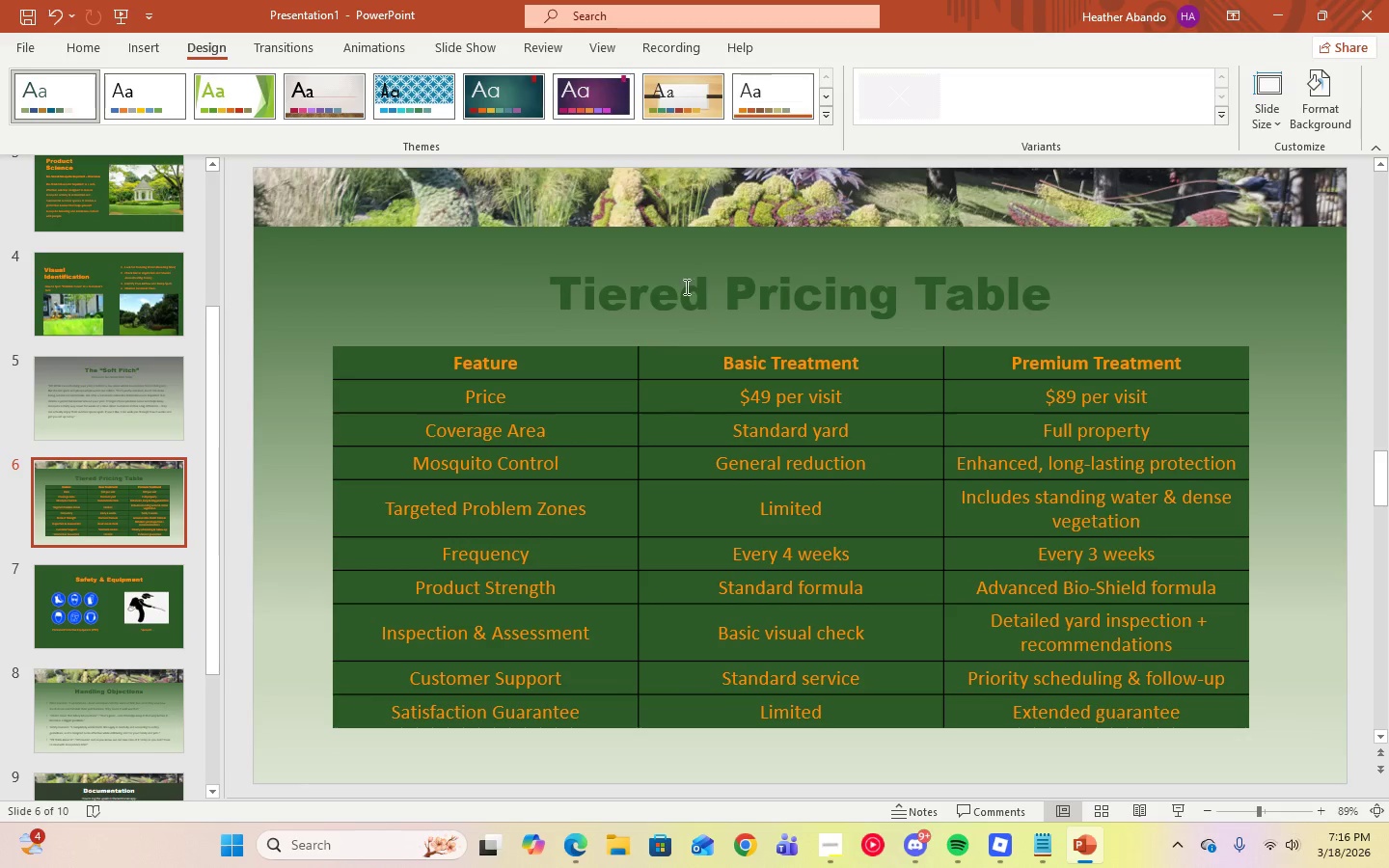 
left_click_drag(start_coordinate=[564, 298], to_coordinate=[1083, 294])
 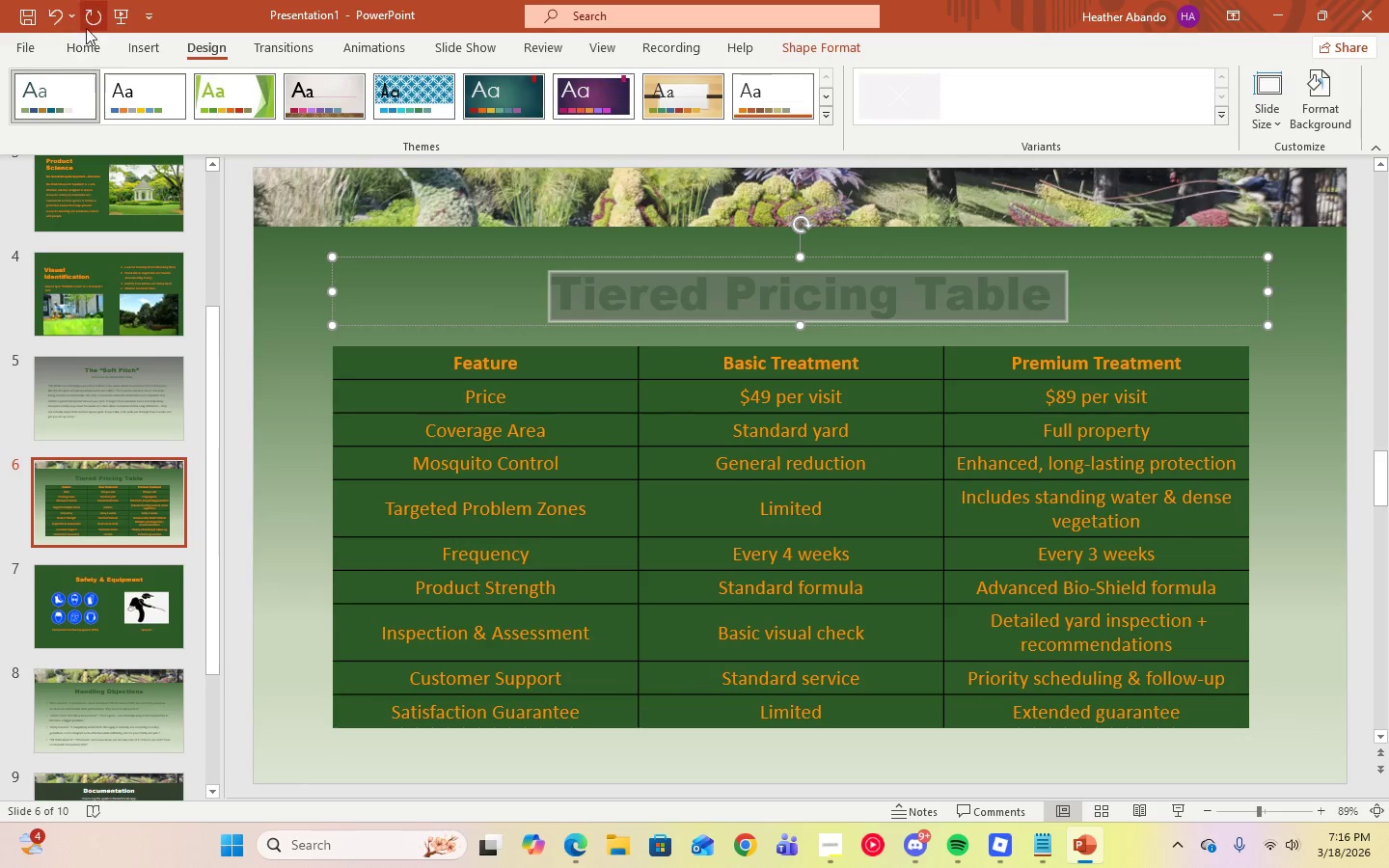 
left_click([90, 44])
 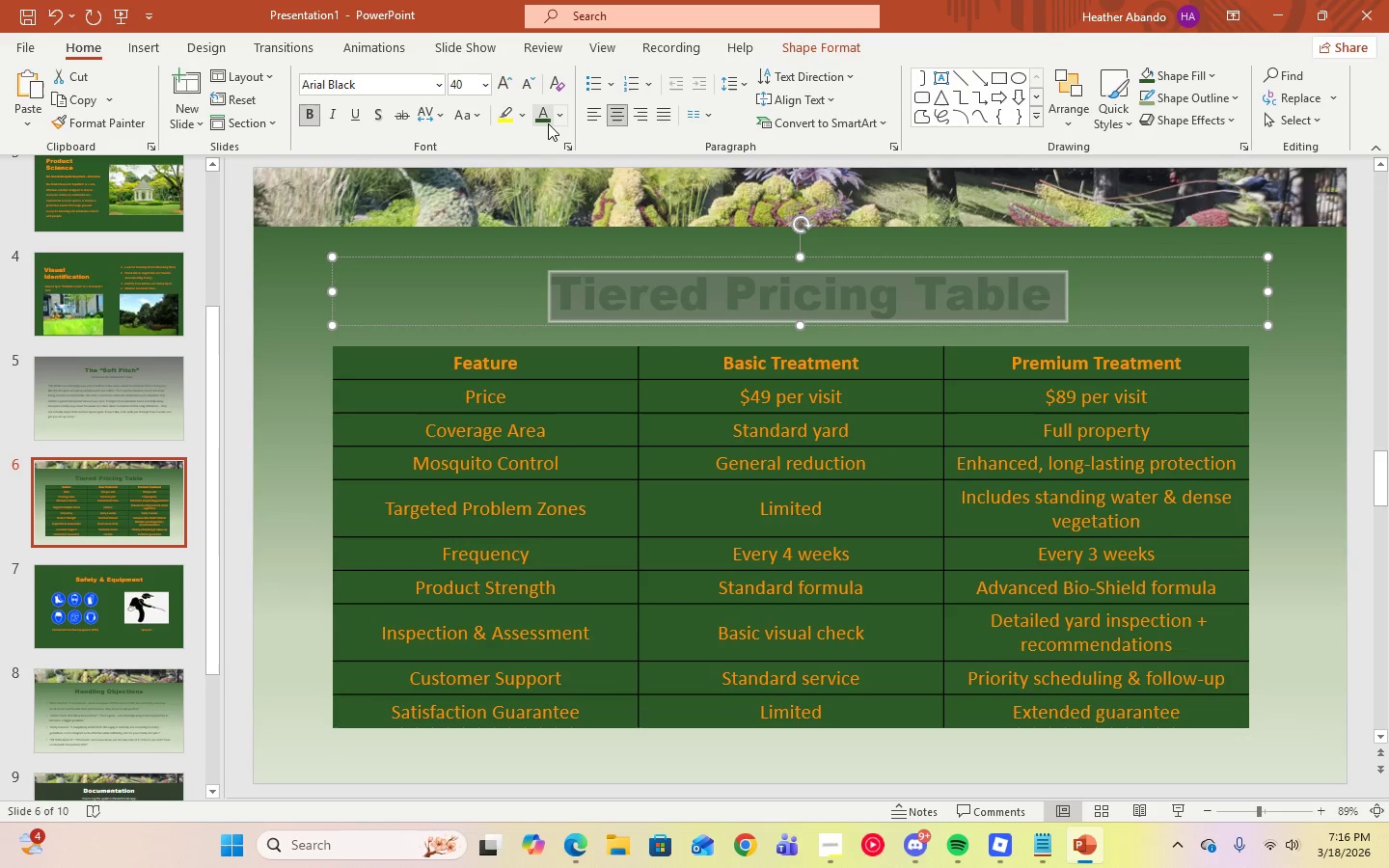 
left_click([555, 122])
 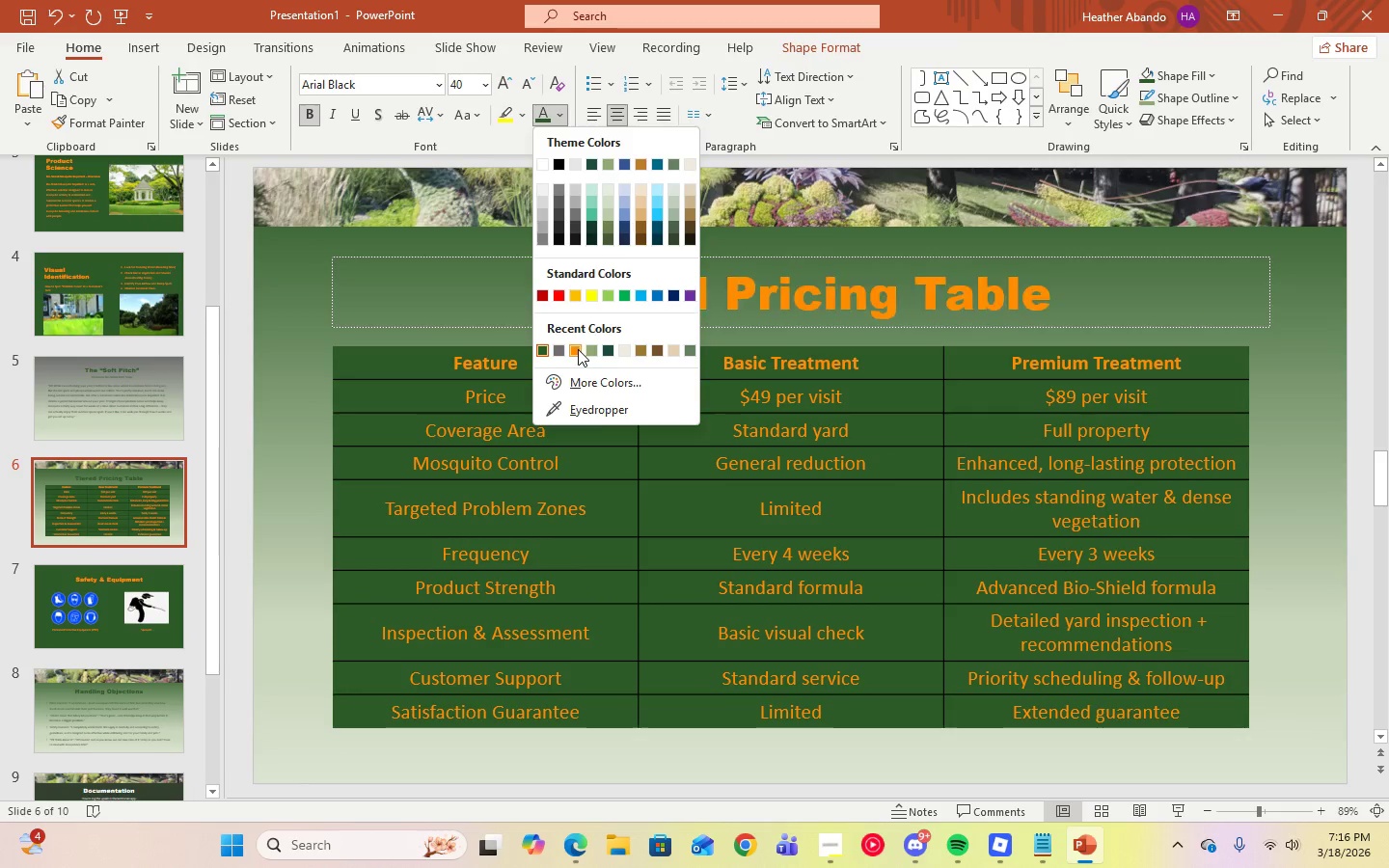 
left_click([578, 349])
 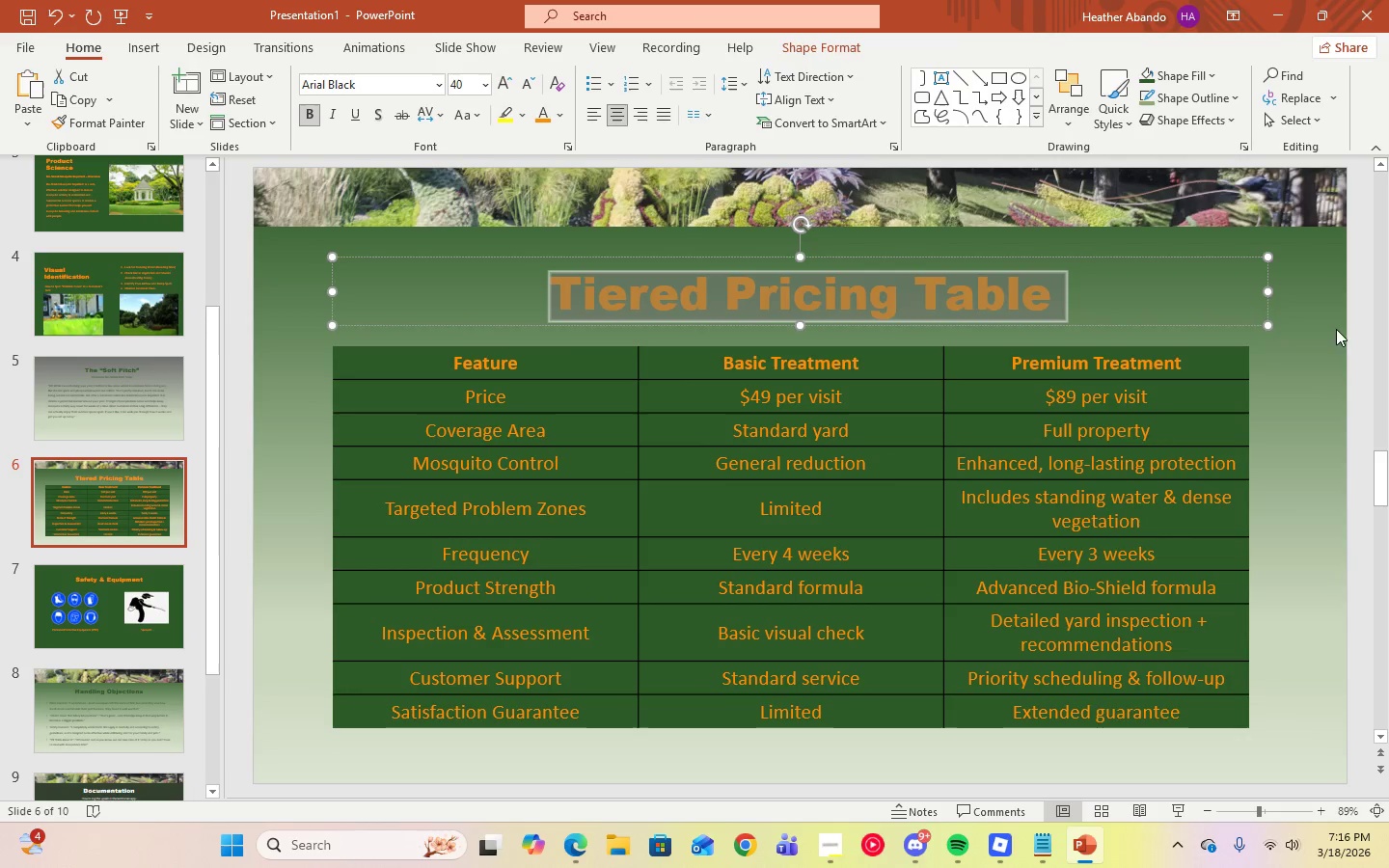 
left_click([1326, 373])
 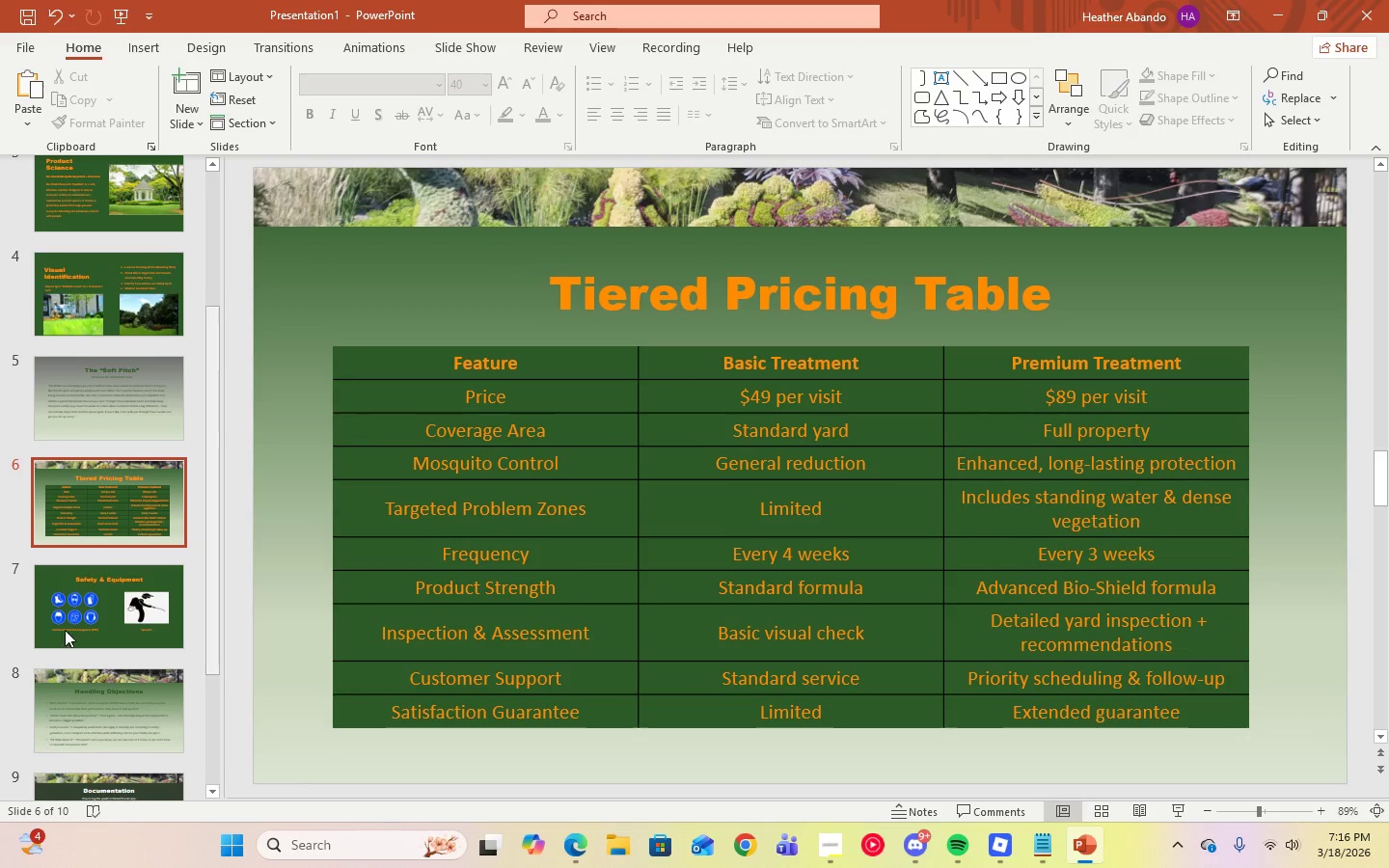 
left_click([78, 726])
 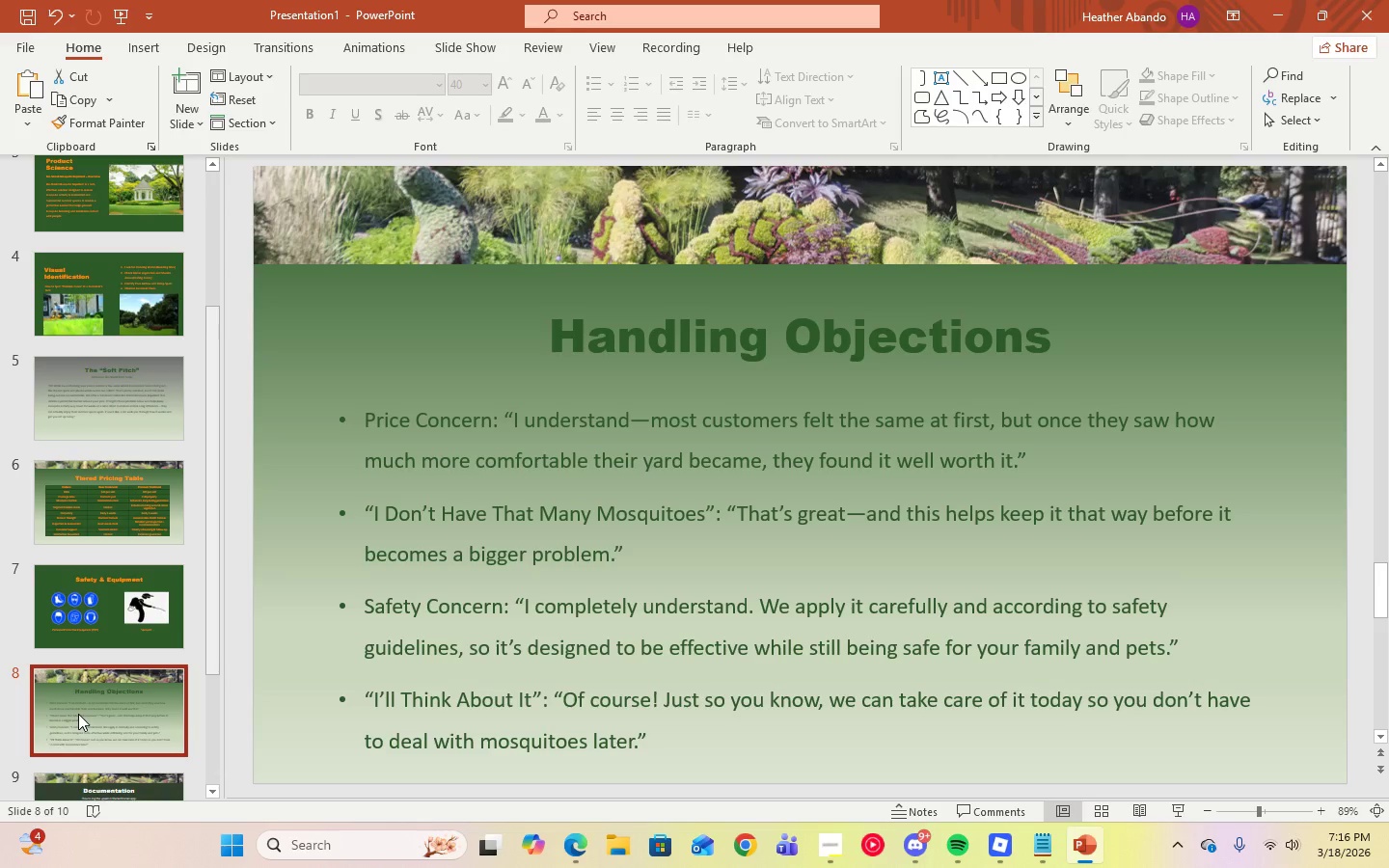 
wait(5.23)
 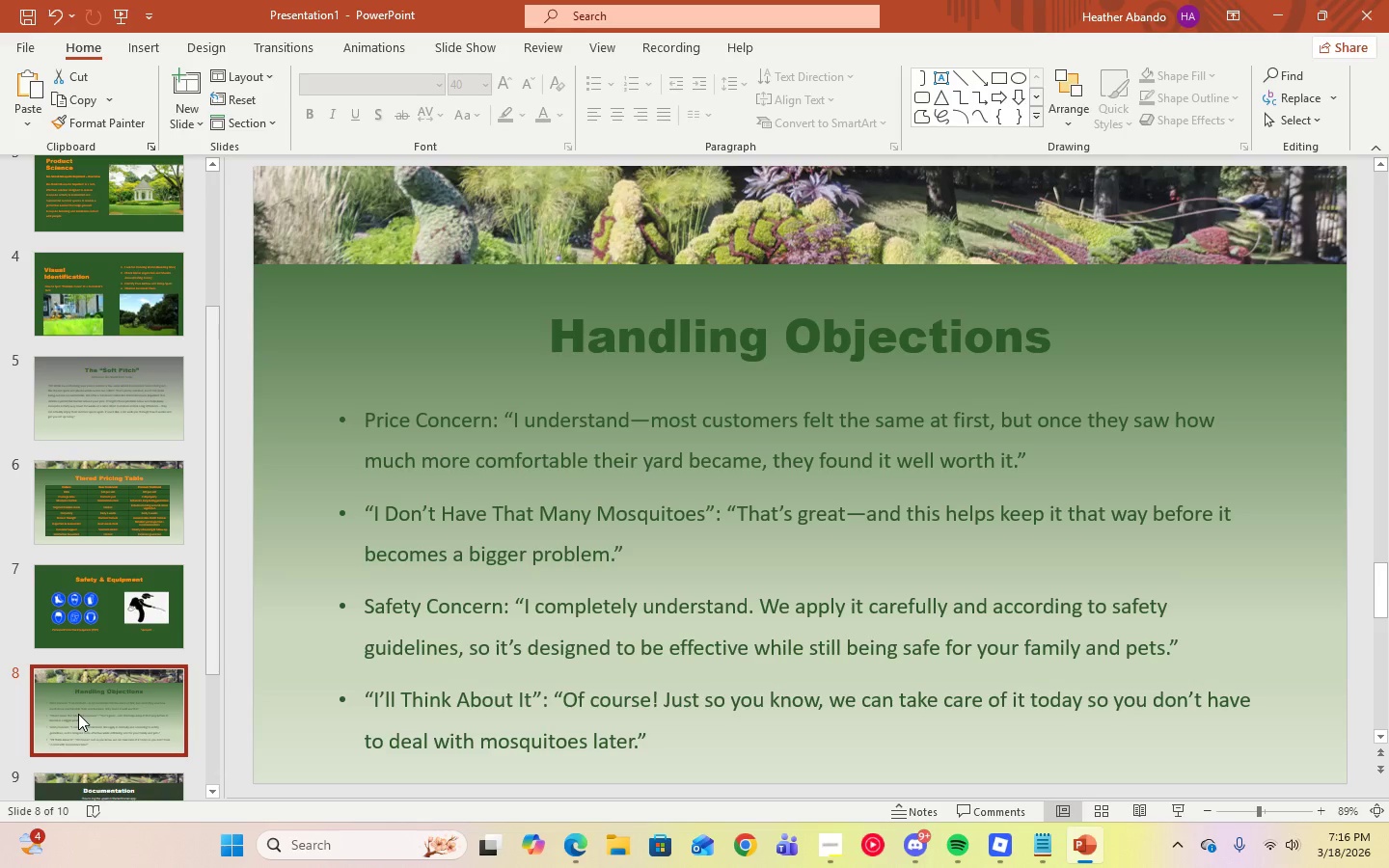 
left_click([75, 523])
 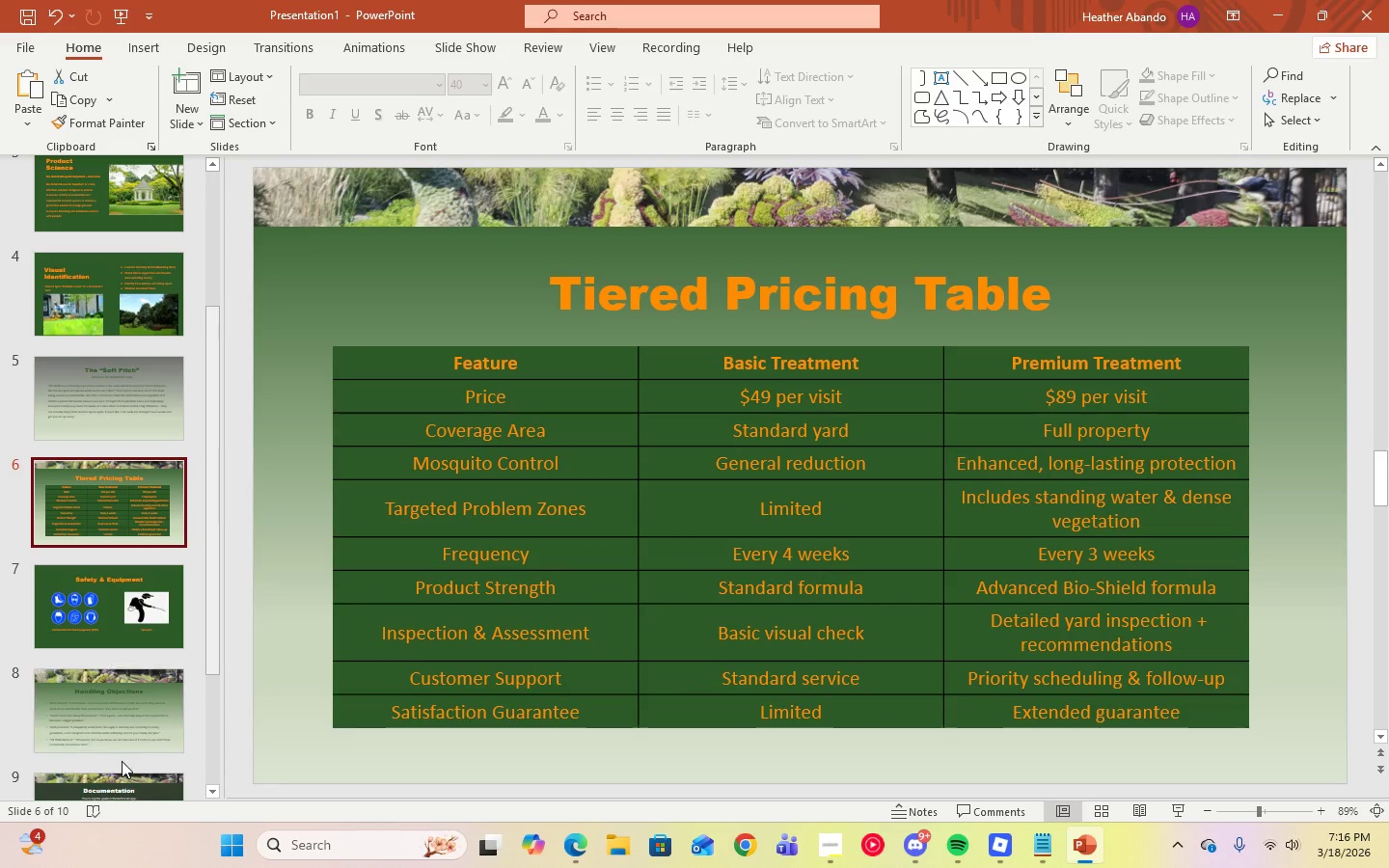 
scroll: coordinate [120, 750], scroll_direction: down, amount: 6.0
 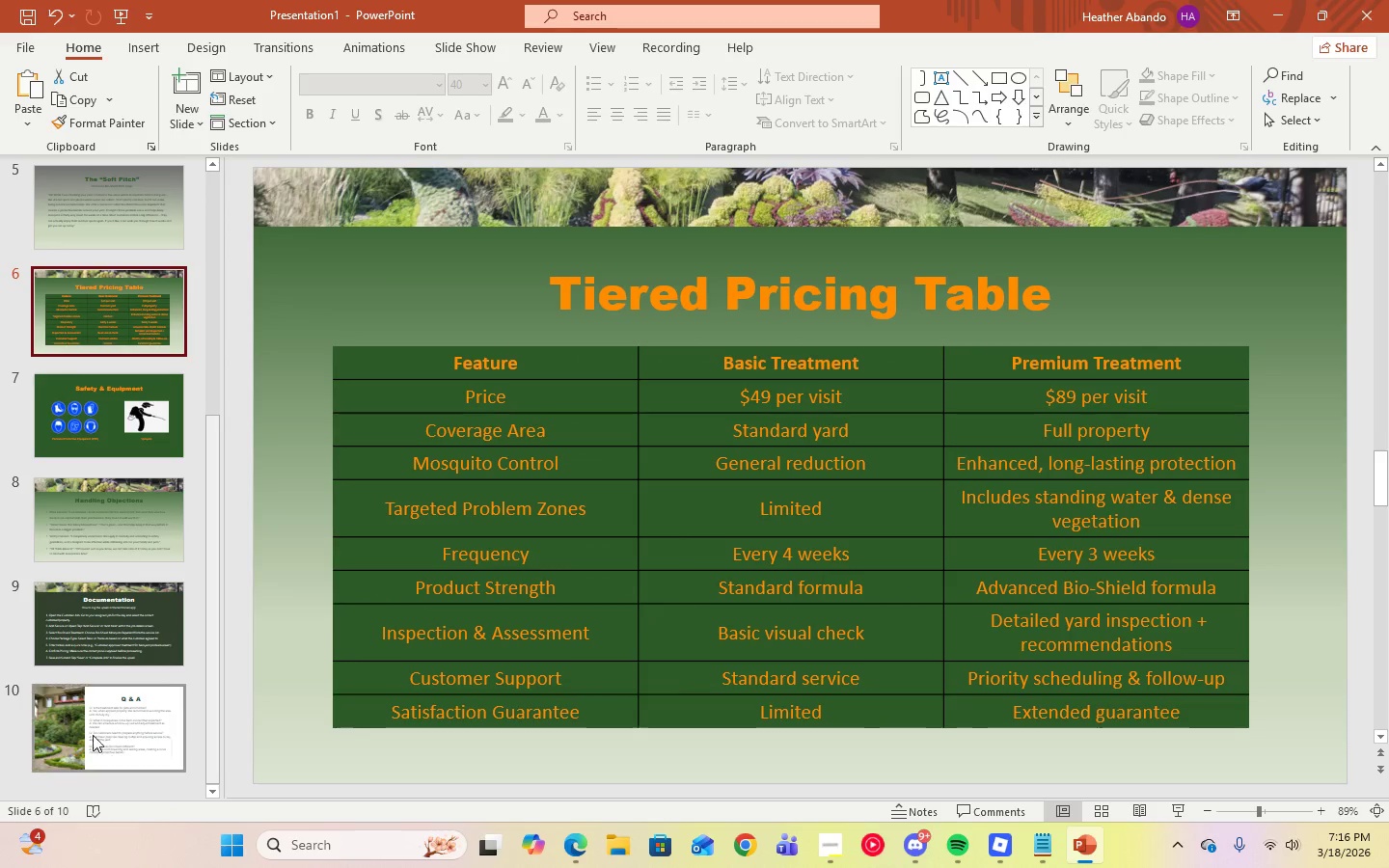 
left_click([92, 732])
 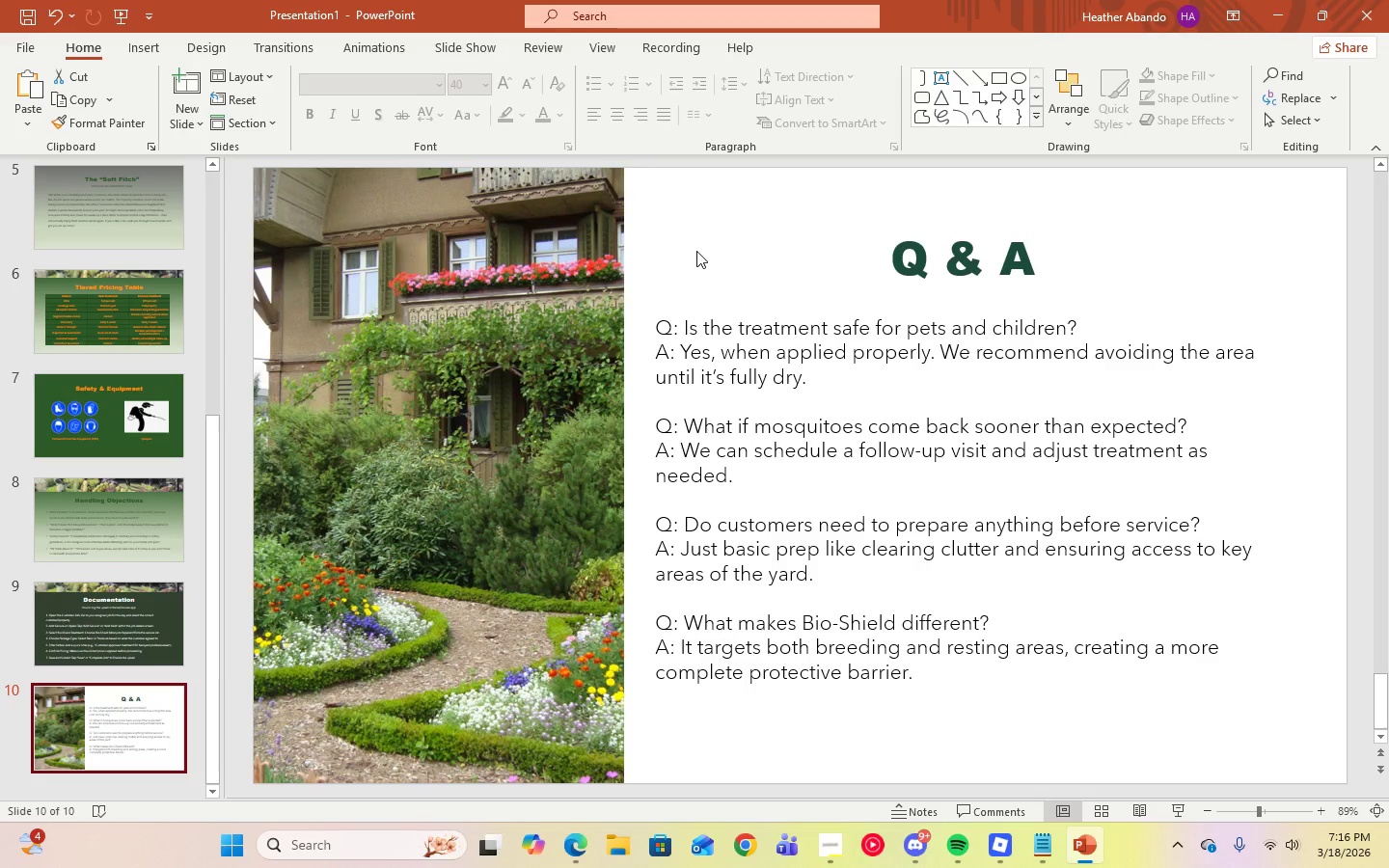 
left_click([696, 251])
 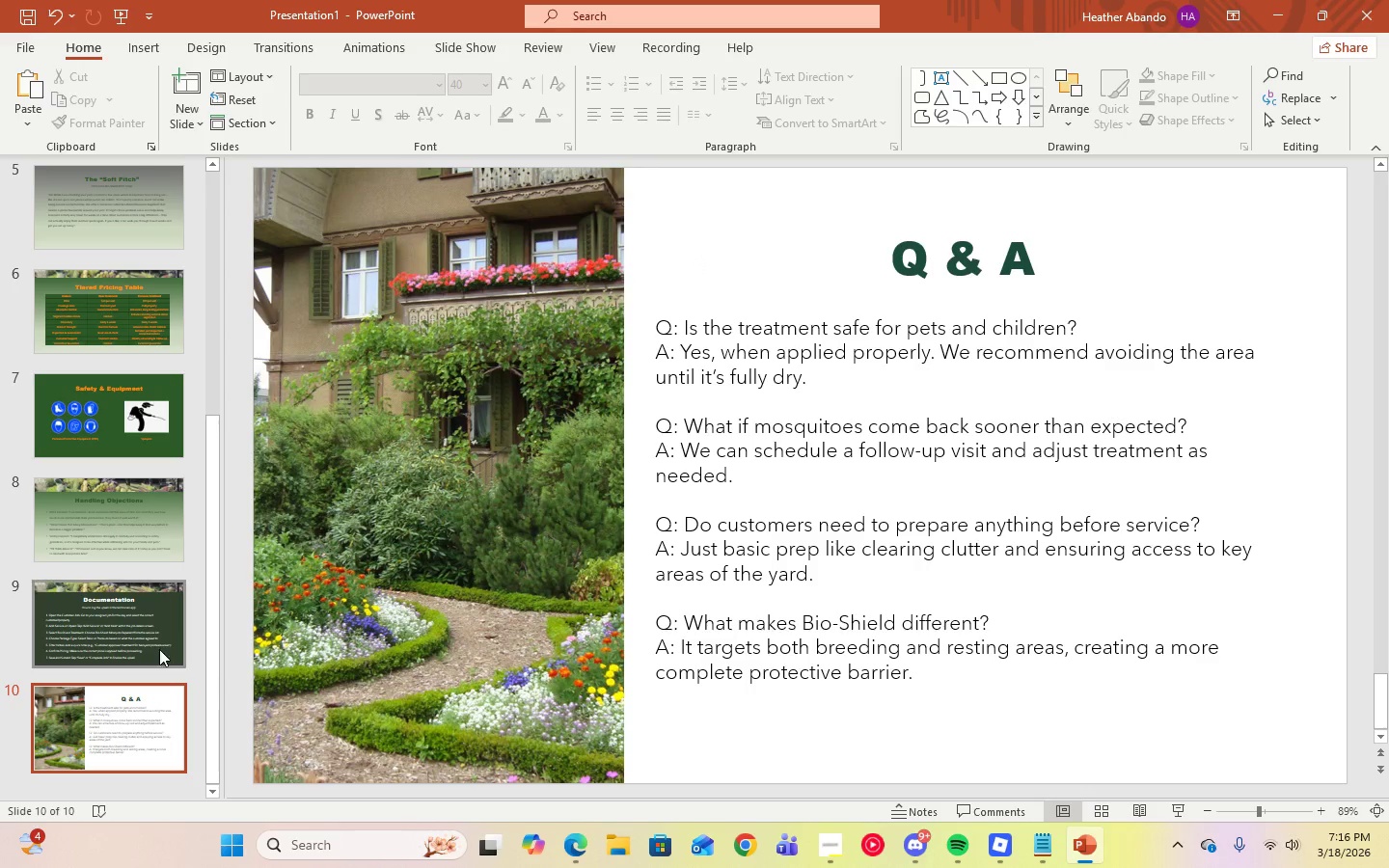 
left_click([166, 632])
 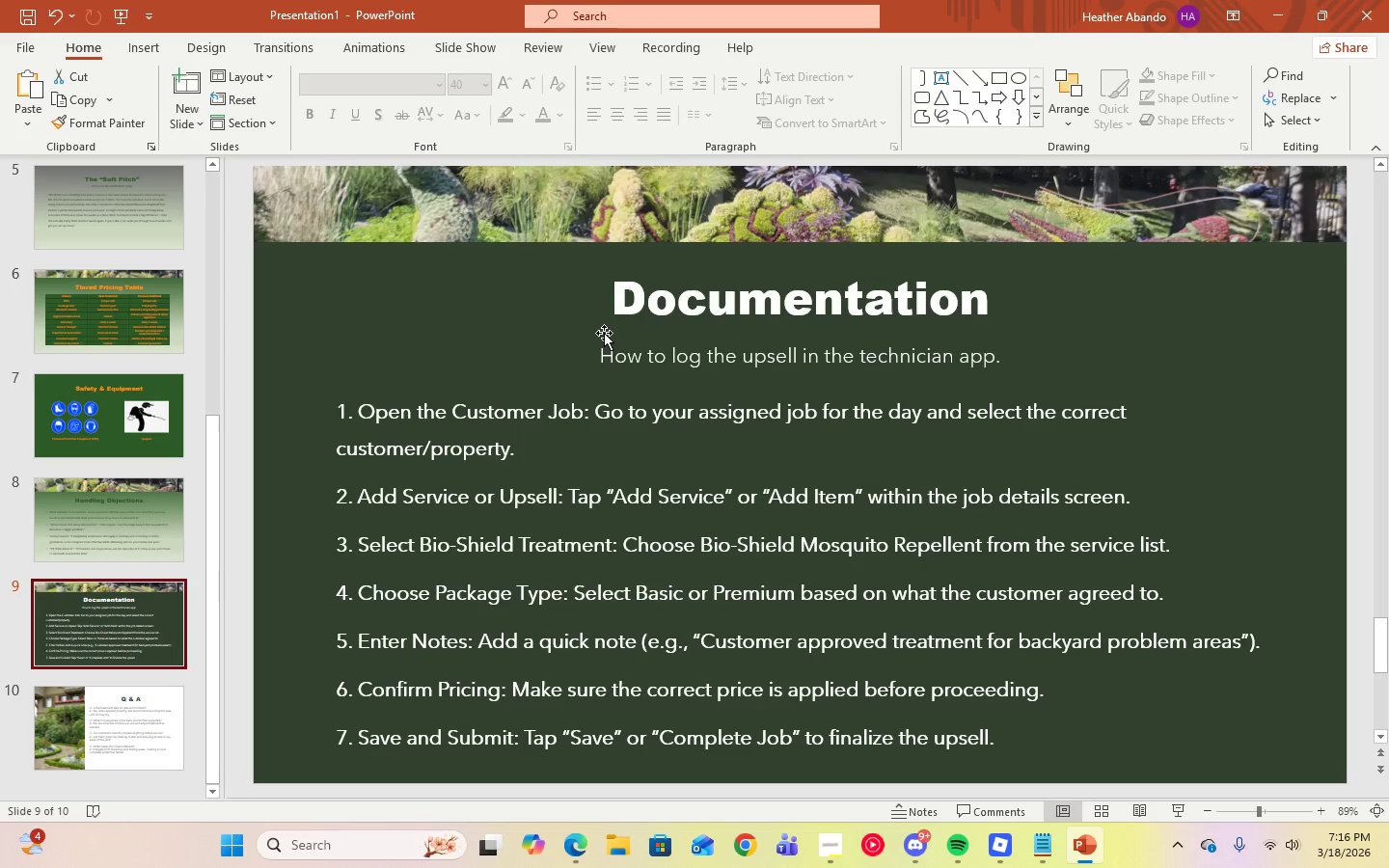 
wait(6.44)
 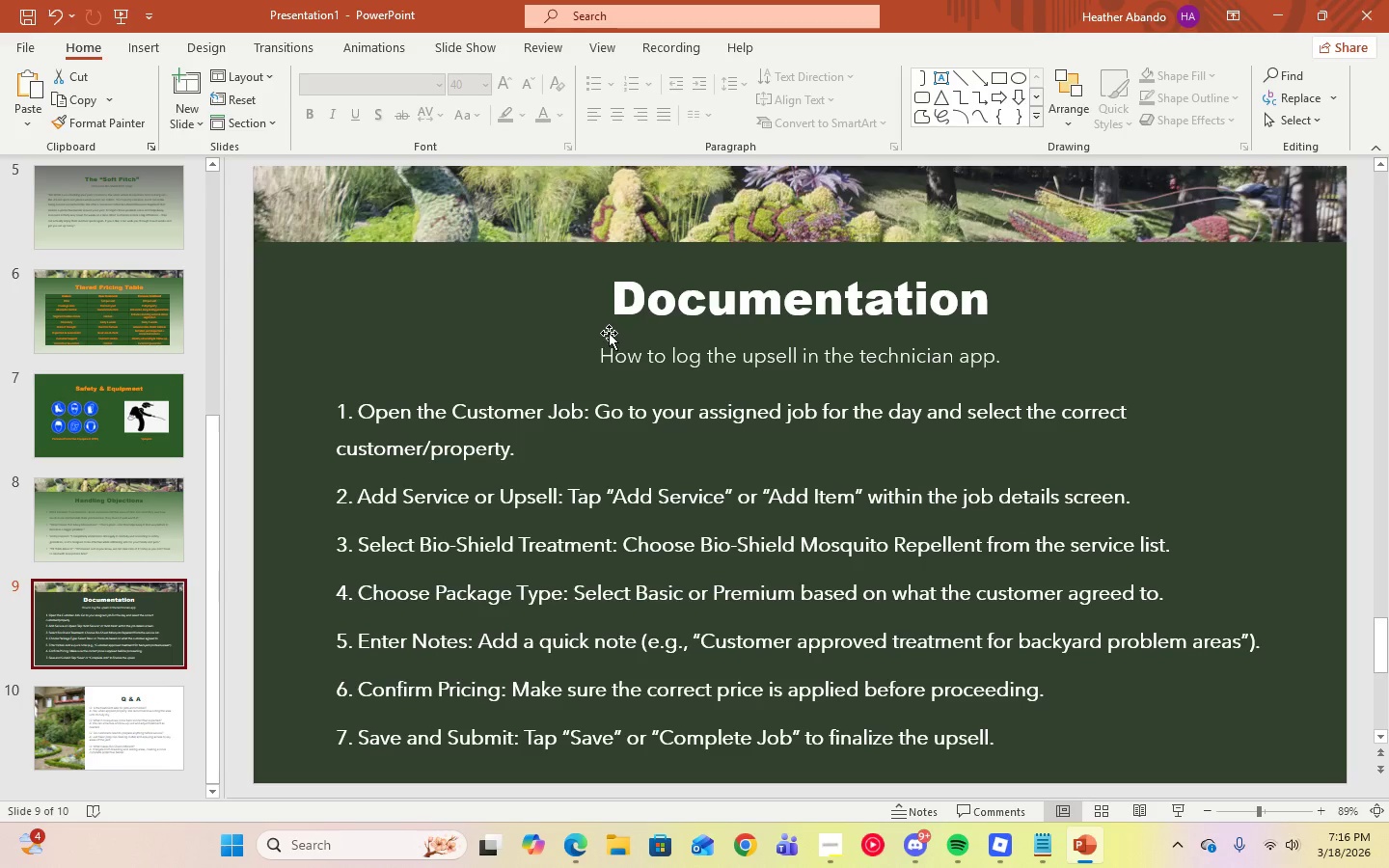 
scroll: coordinate [31, 500], scroll_direction: up, amount: 12.0
 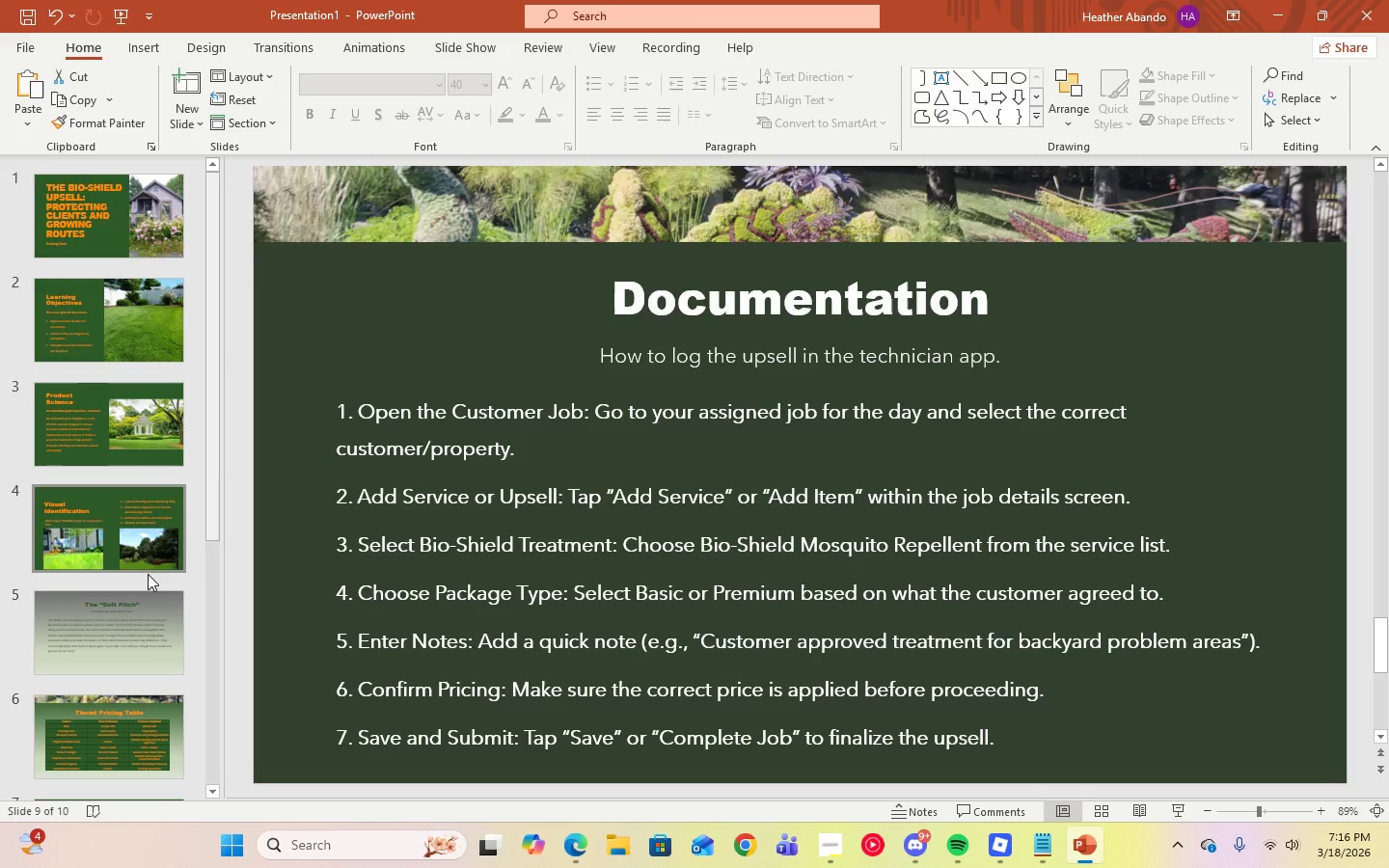 
scroll: coordinate [96, 684], scroll_direction: down, amount: 9.0
 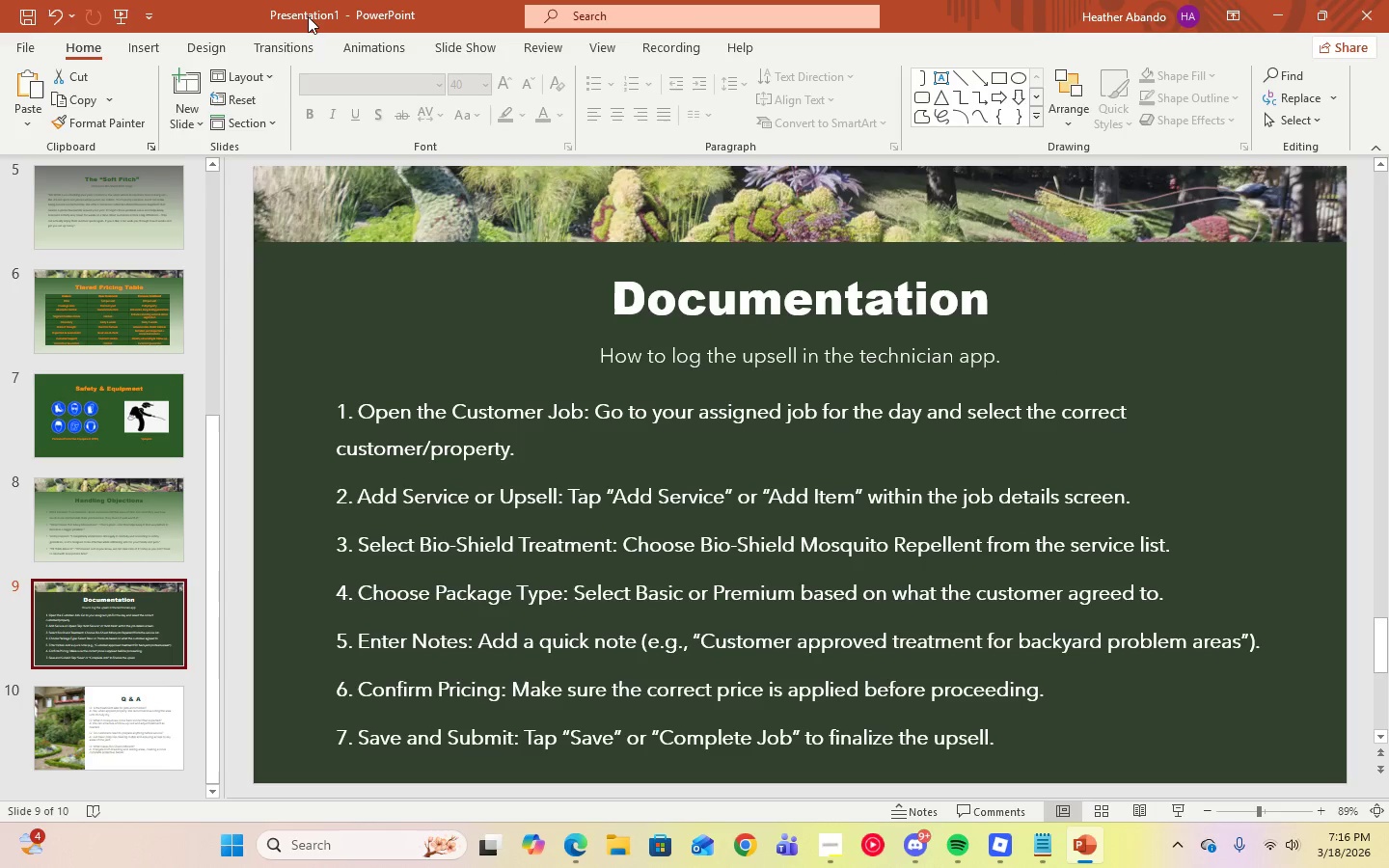 
left_click([204, 43])
 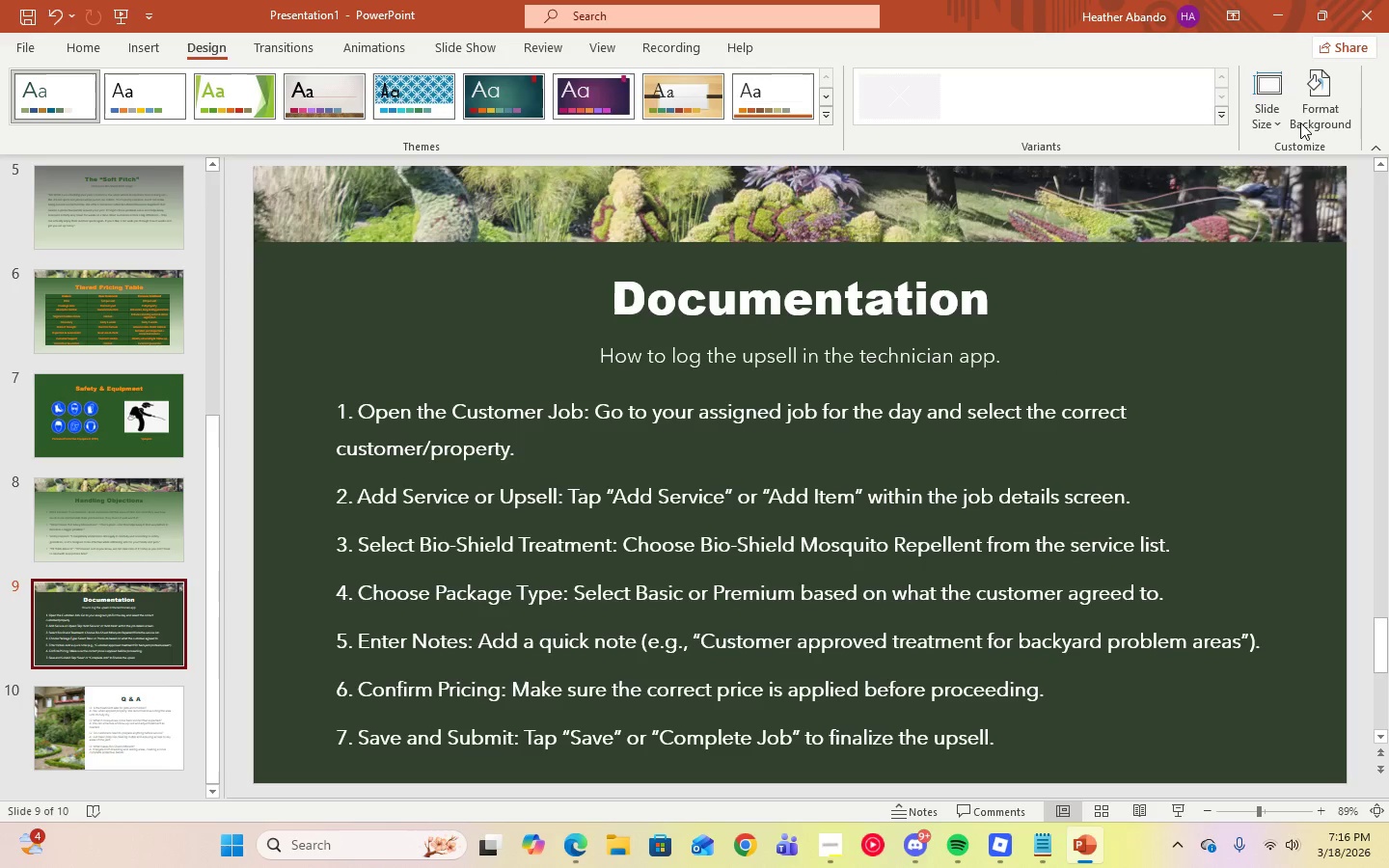 
left_click([1312, 122])
 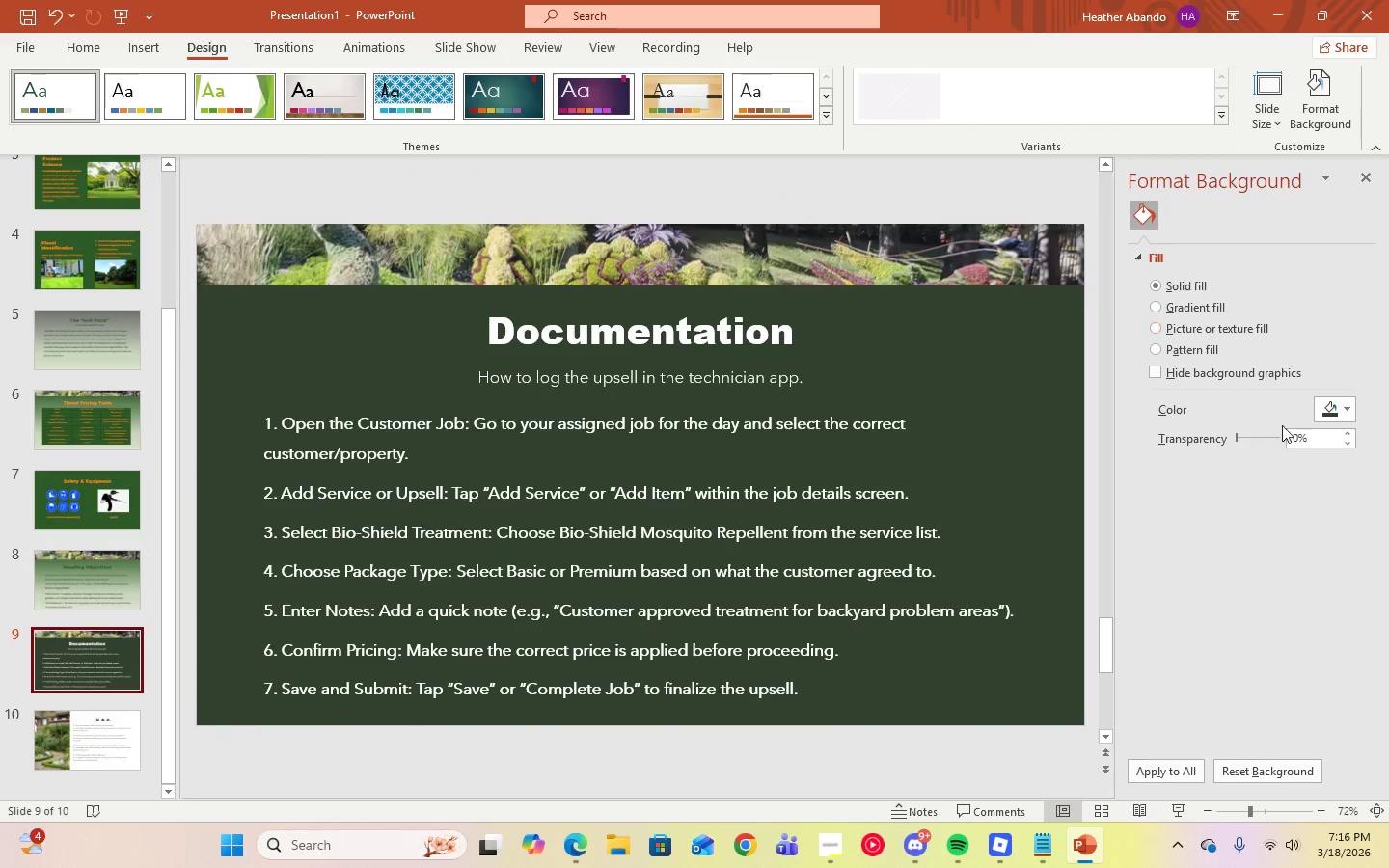 
left_click([1327, 410])
 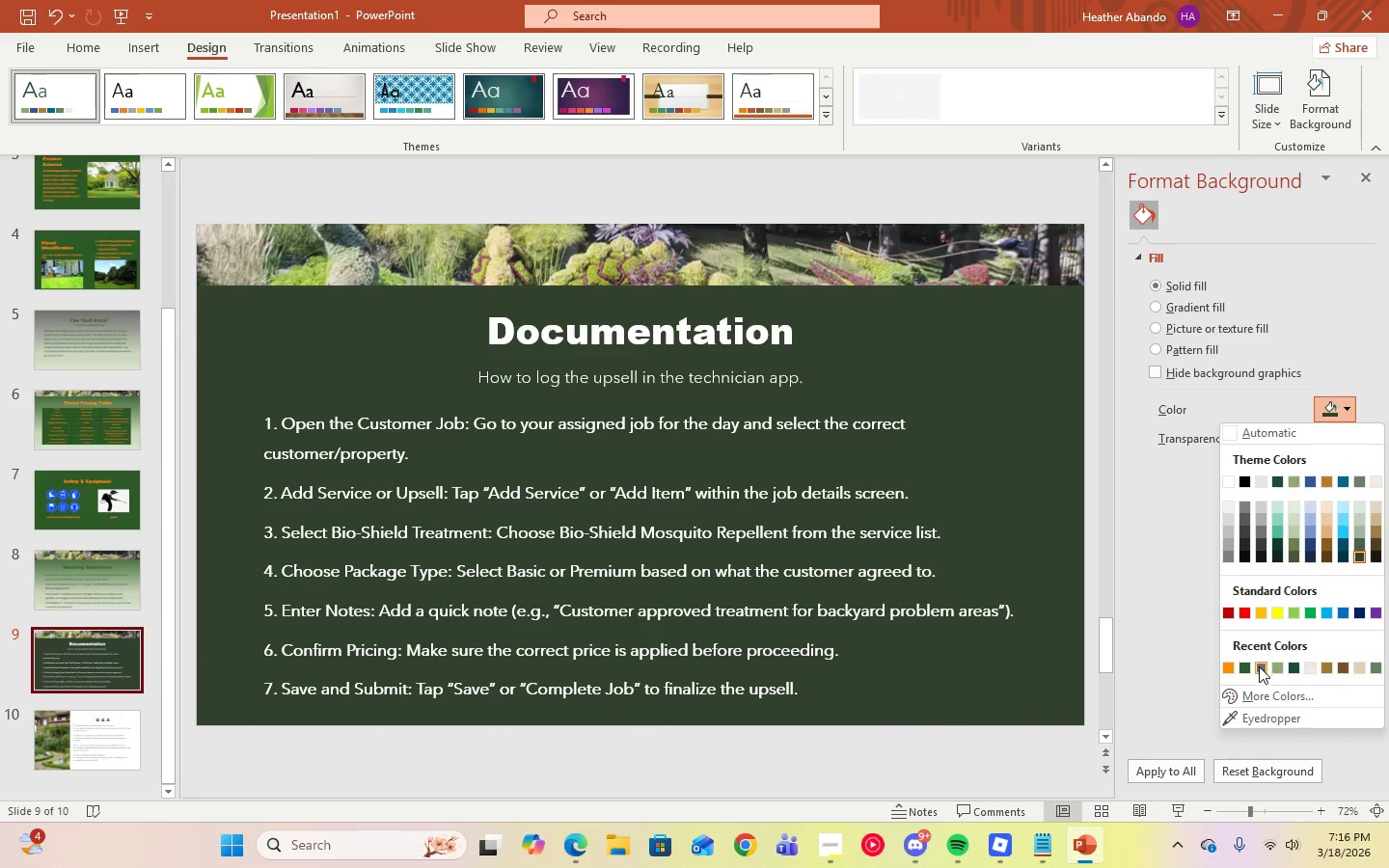 
left_click([1259, 667])
 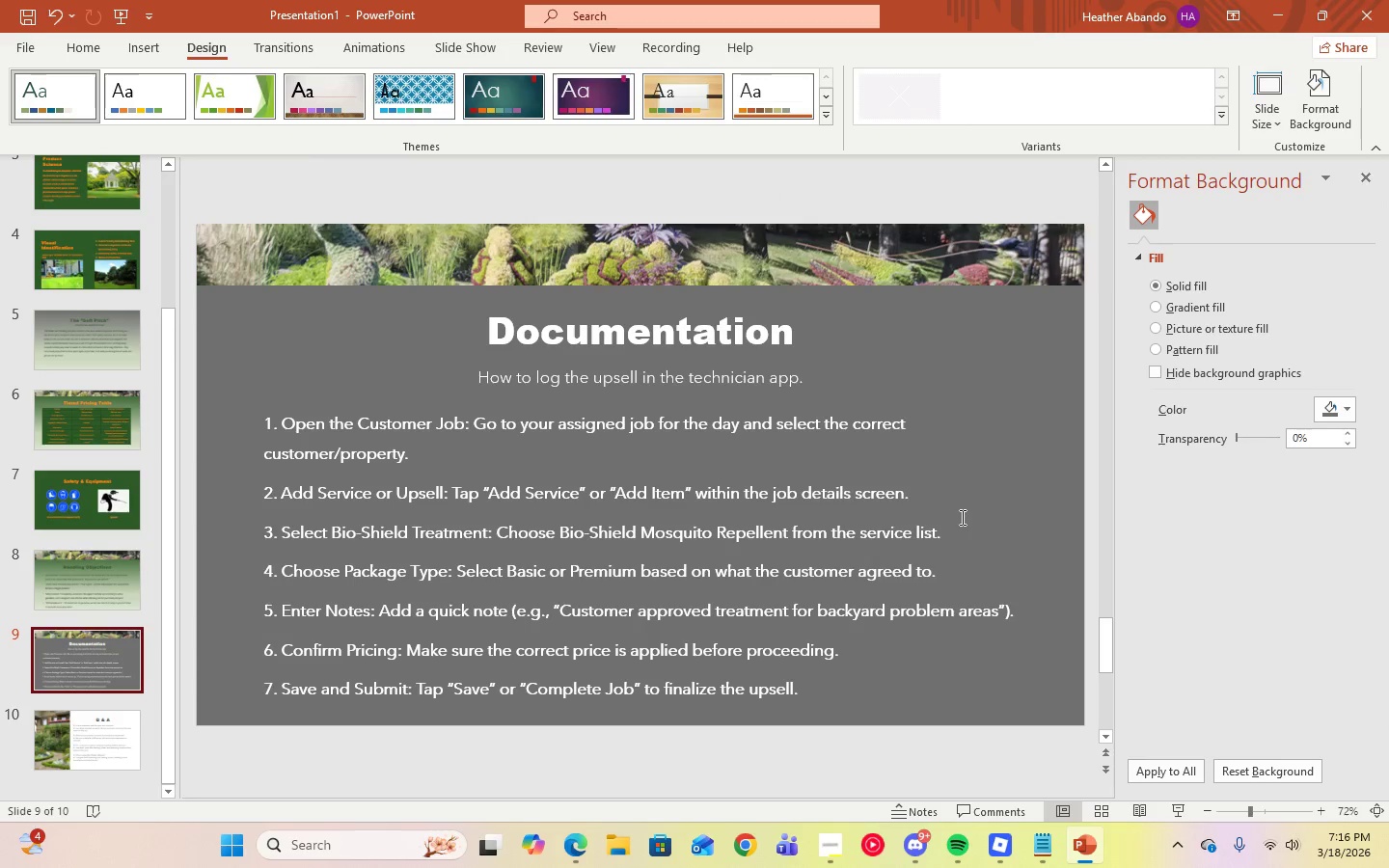 
left_click([961, 517])
 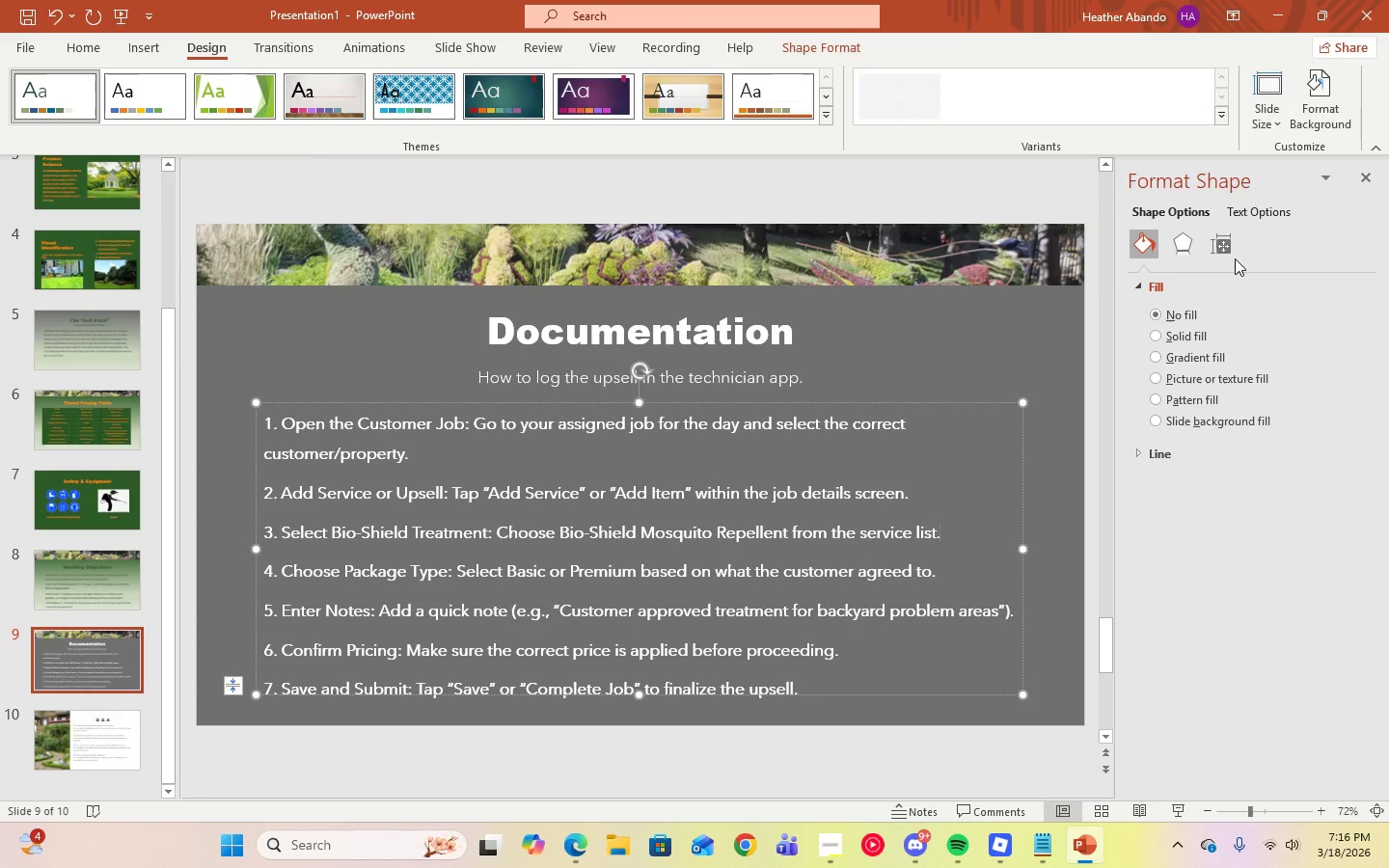 
left_click([1013, 324])
 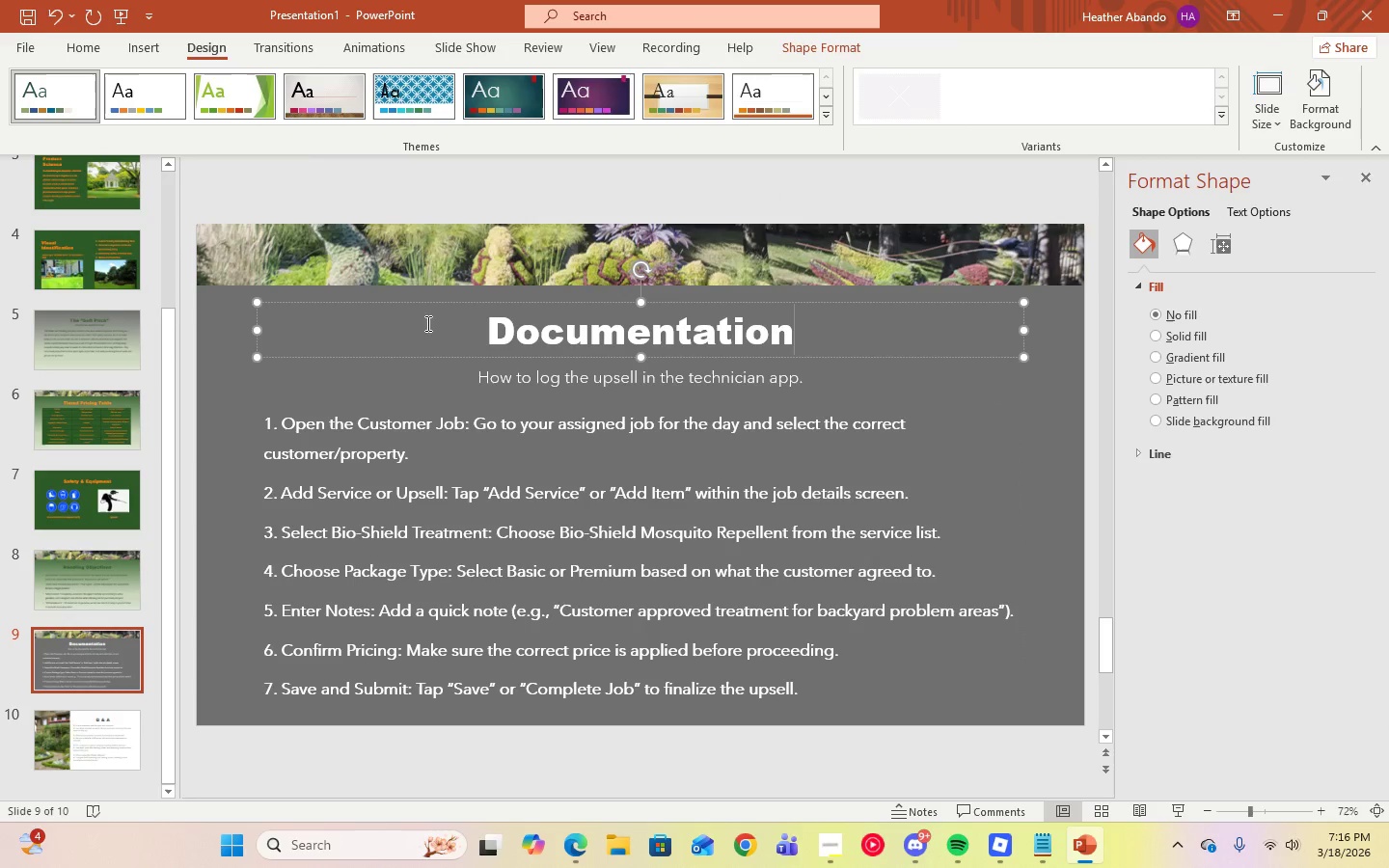 
left_click_drag(start_coordinate=[454, 332], to_coordinate=[799, 336])
 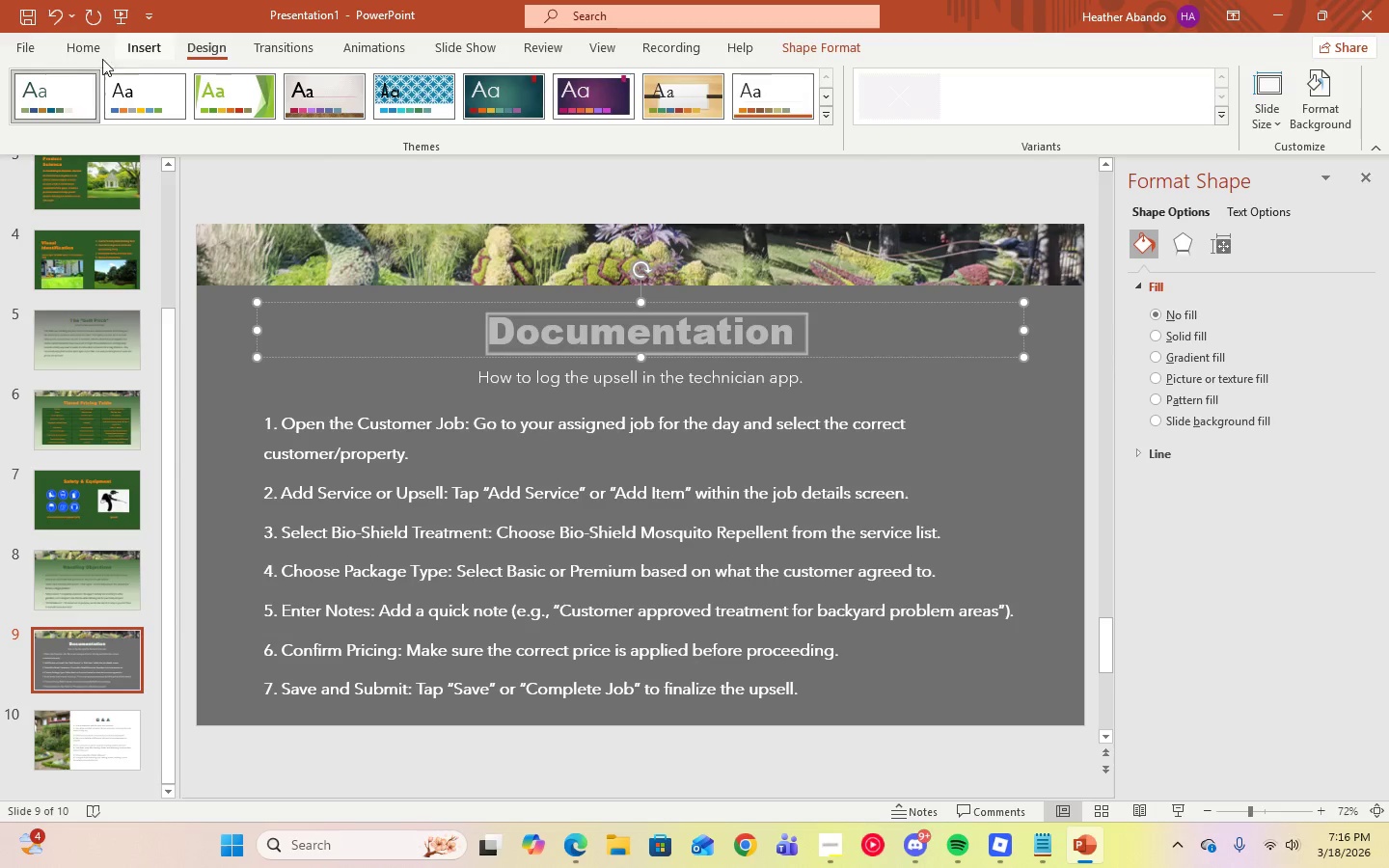 
left_click([73, 59])
 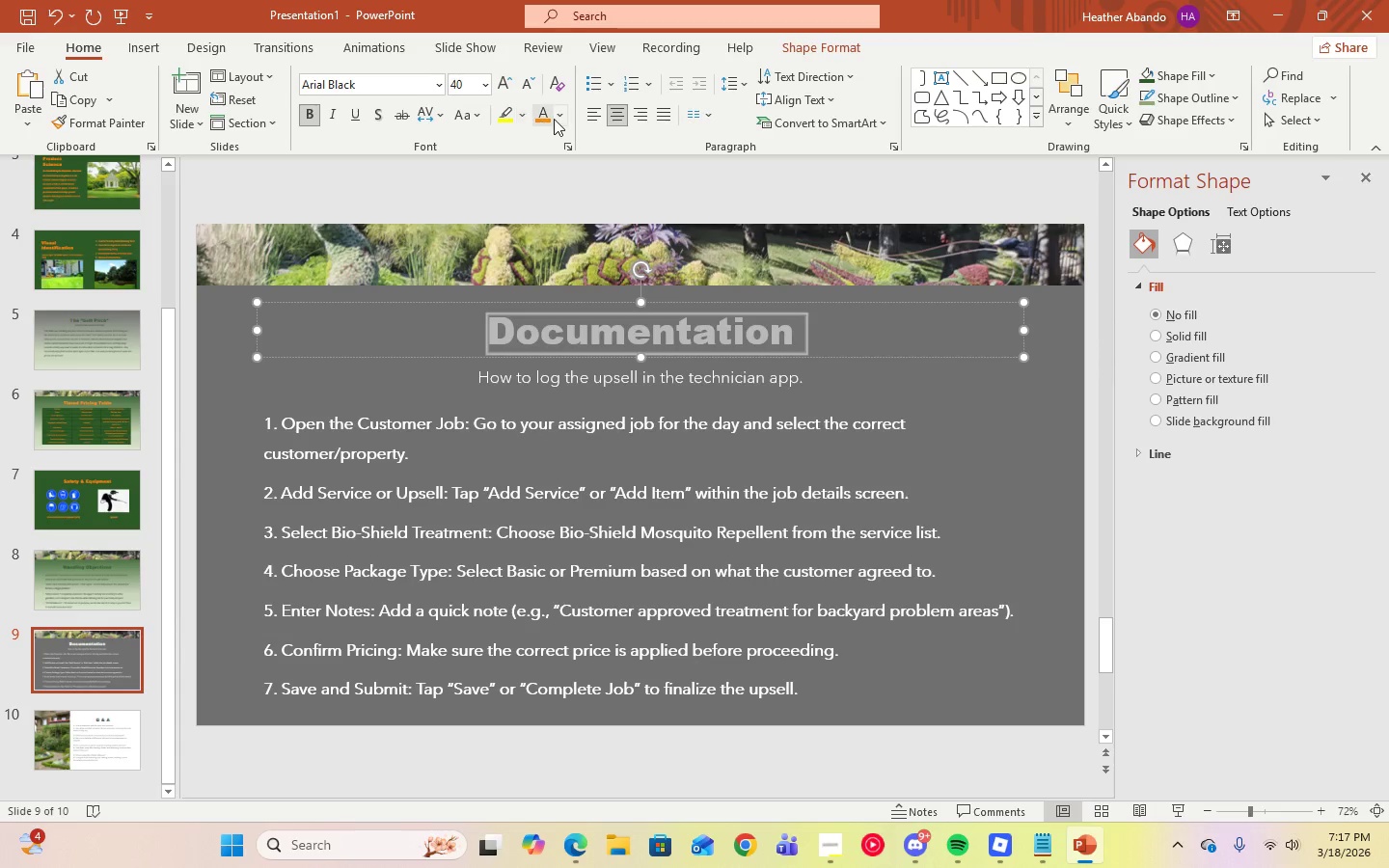 
left_click([556, 119])
 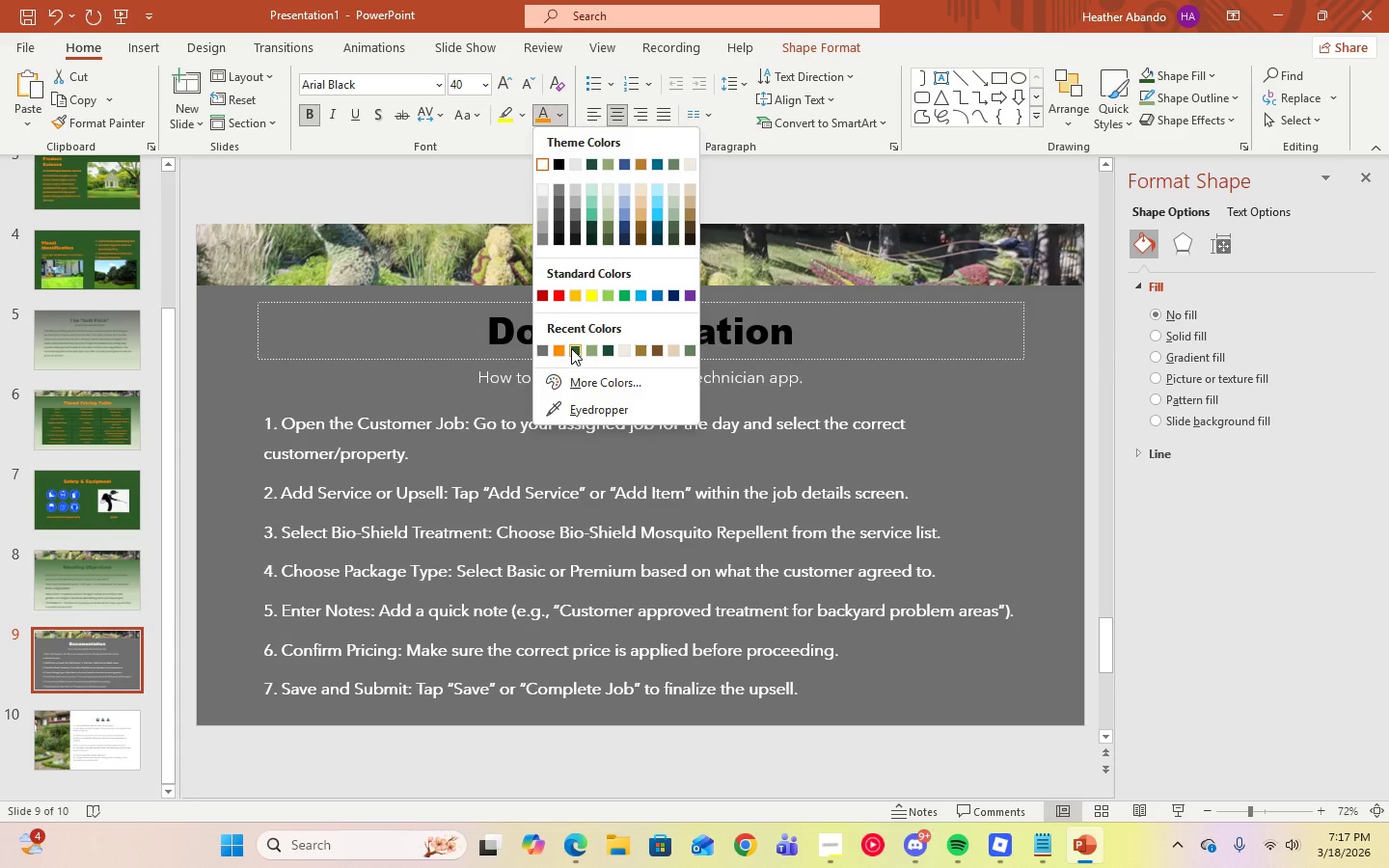 
left_click([571, 348])
 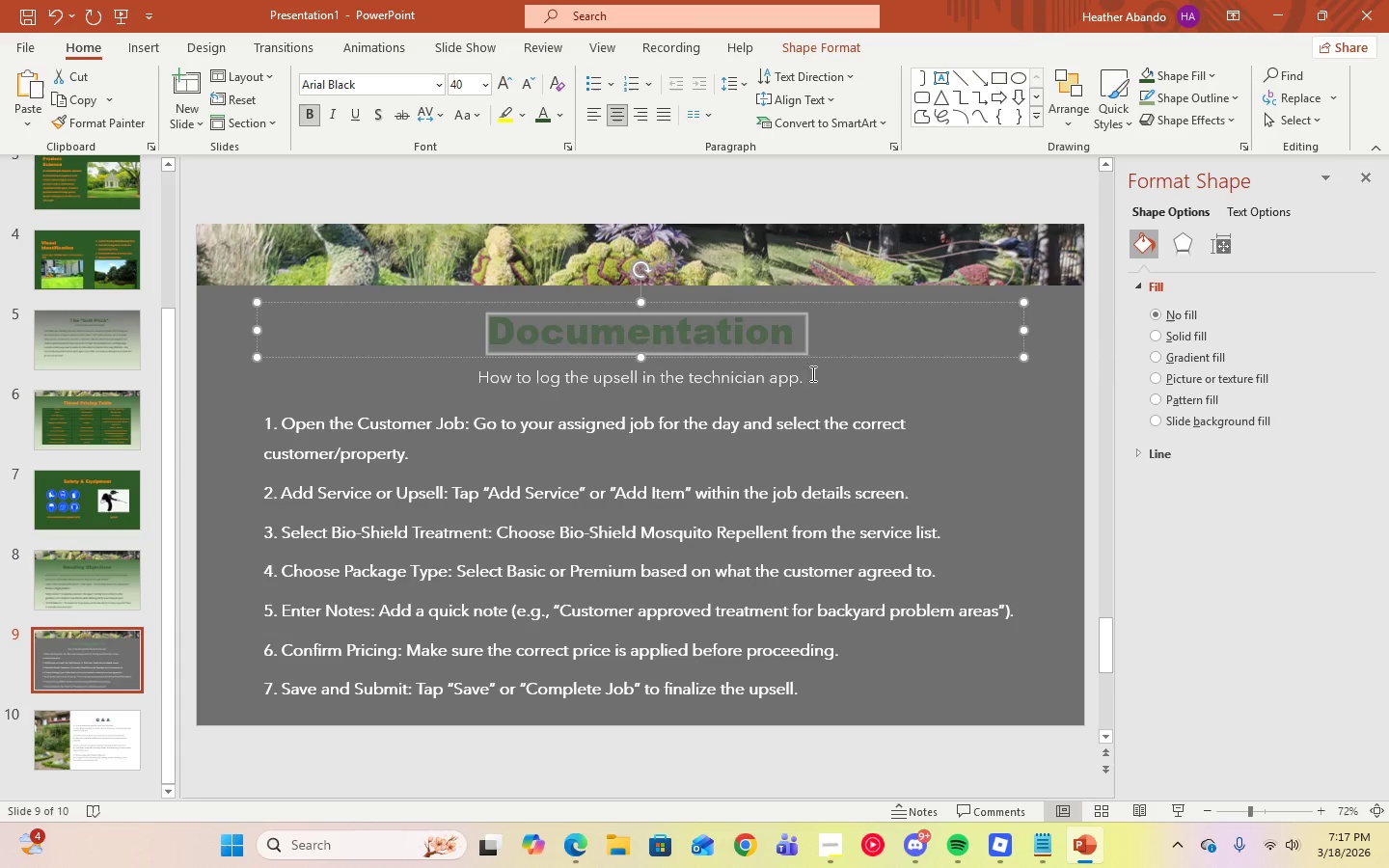 
left_click([819, 376])
 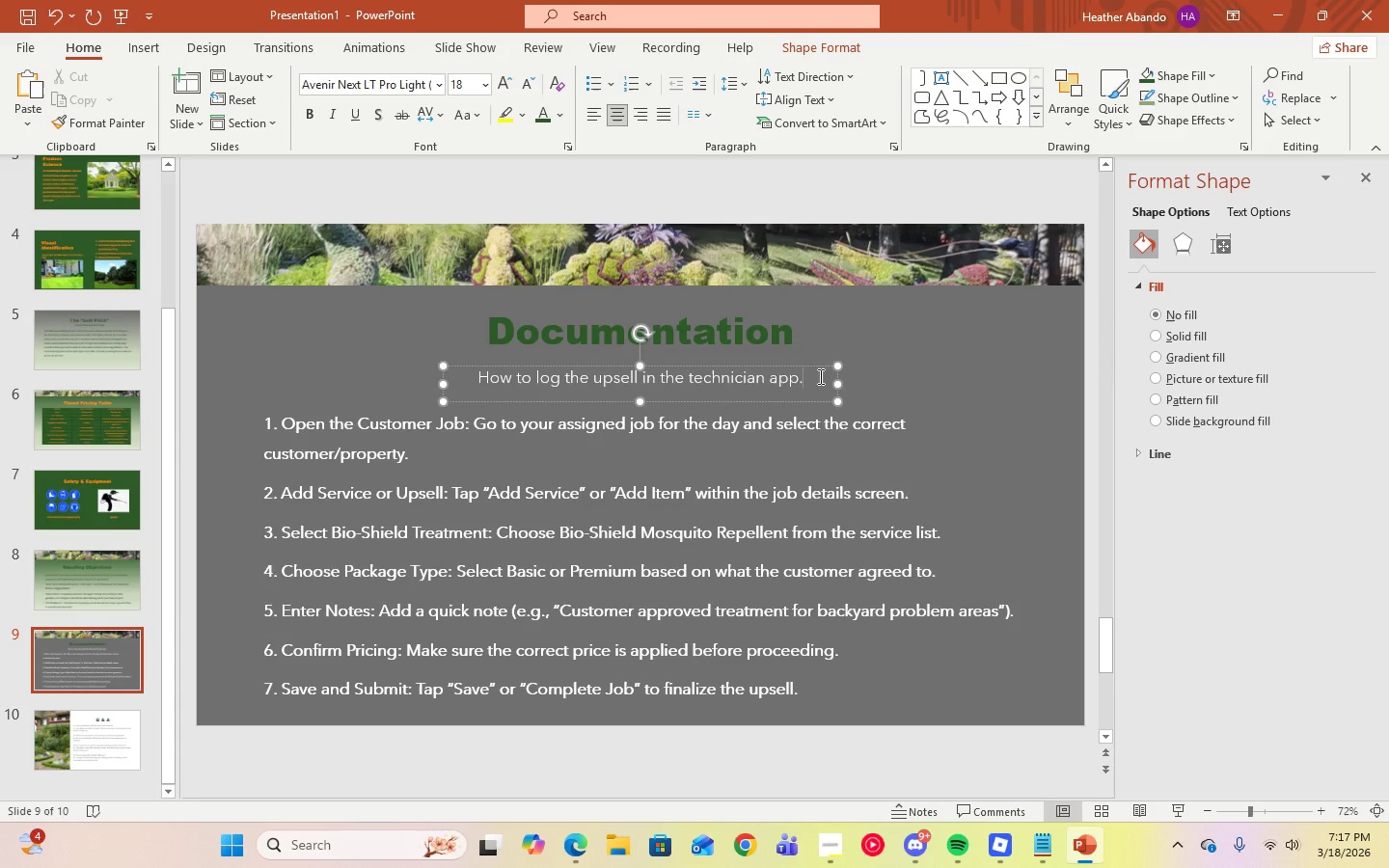 
left_click_drag(start_coordinate=[819, 376], to_coordinate=[477, 385])
 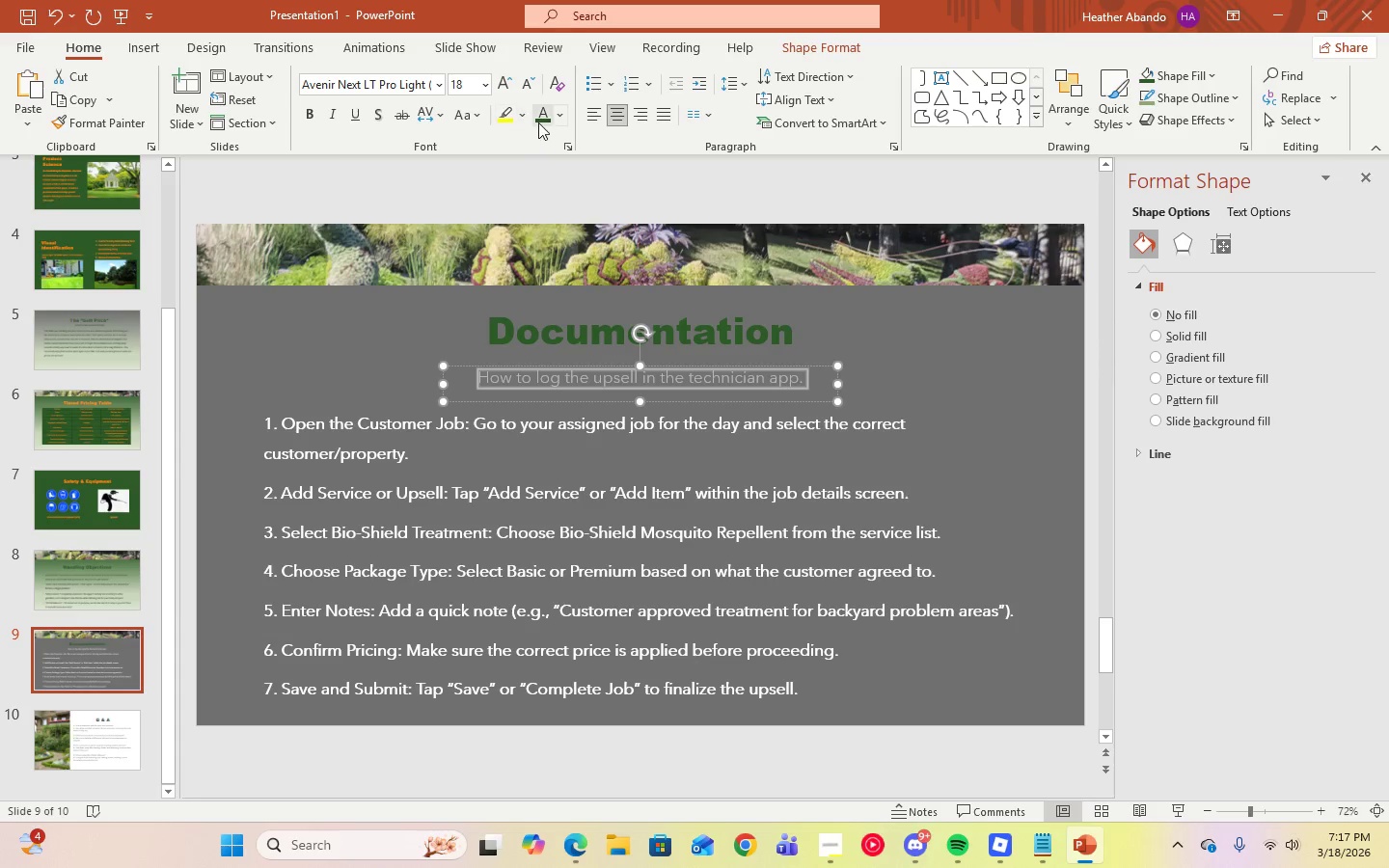 
left_click([539, 122])
 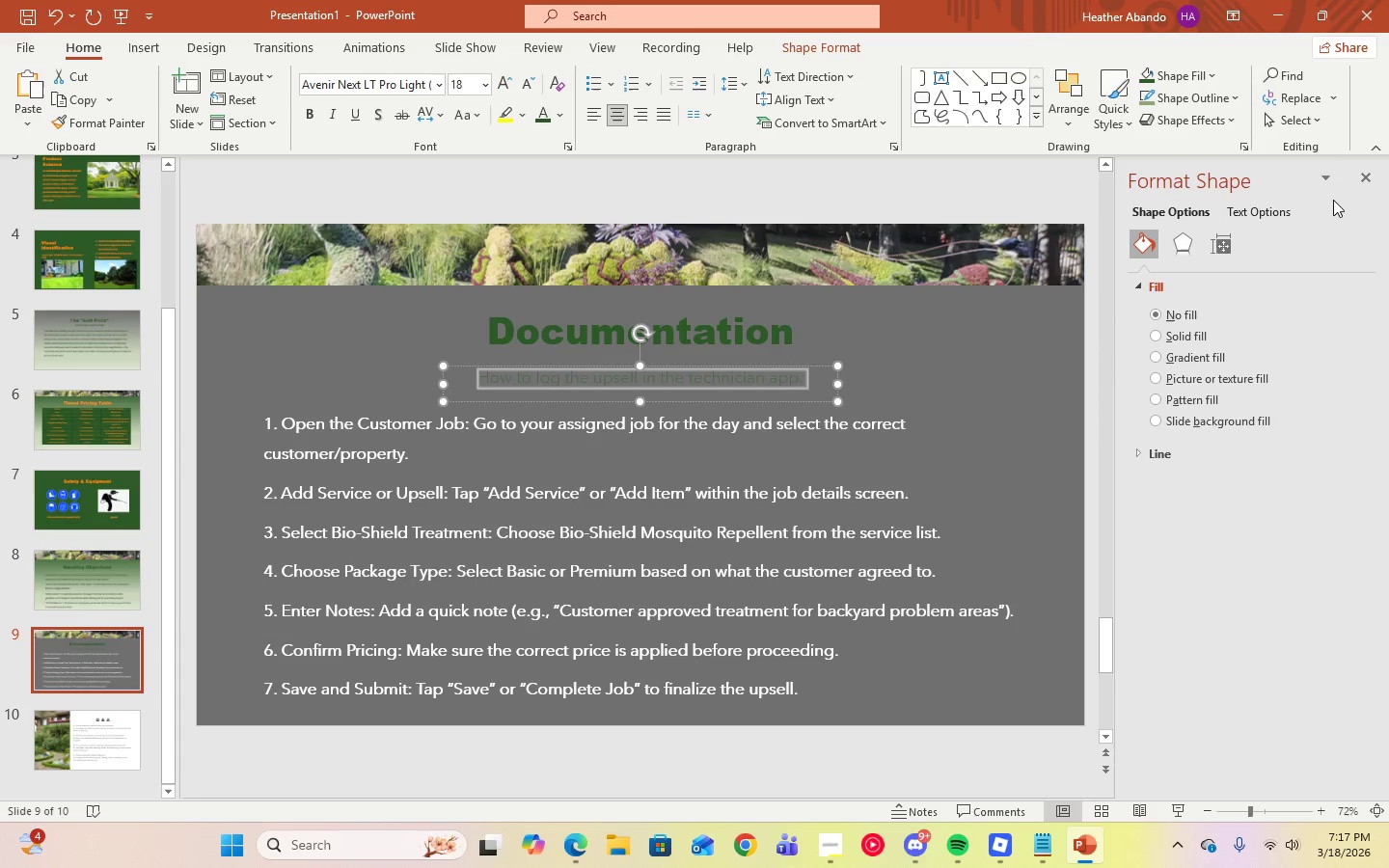 
left_click([1360, 179])
 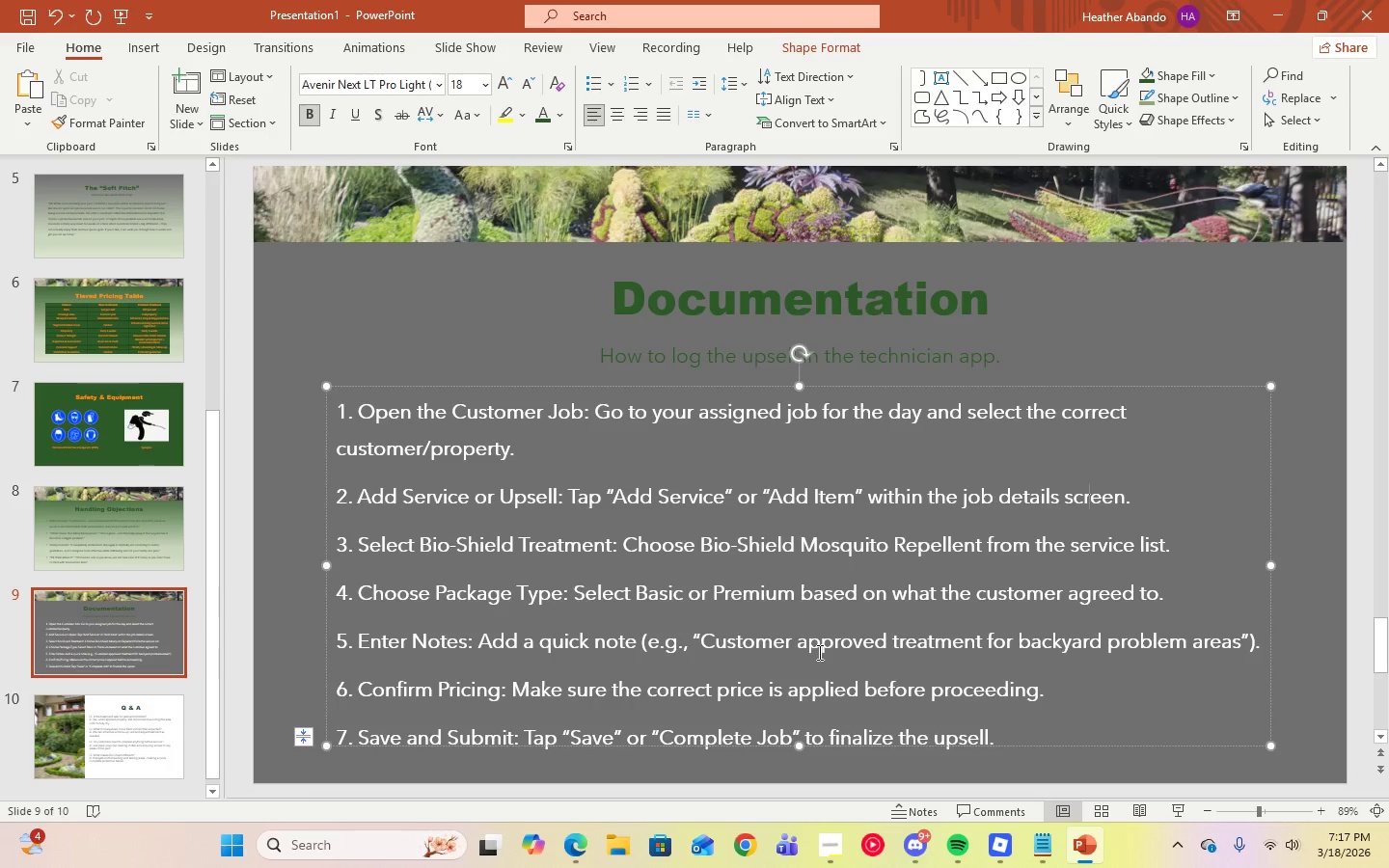 
wait(6.27)
 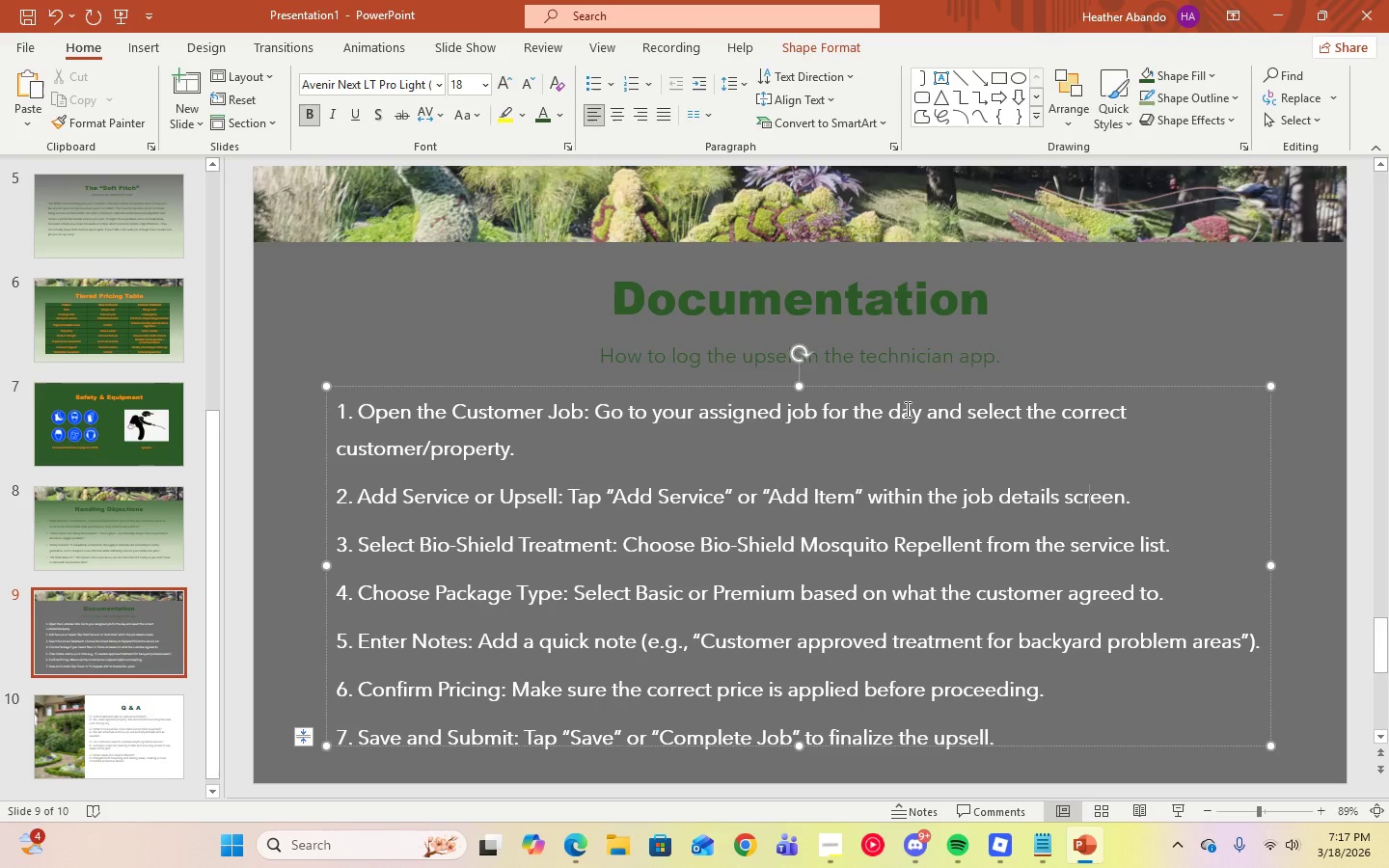 
left_click_drag(start_coordinate=[341, 418], to_coordinate=[1051, 725])
 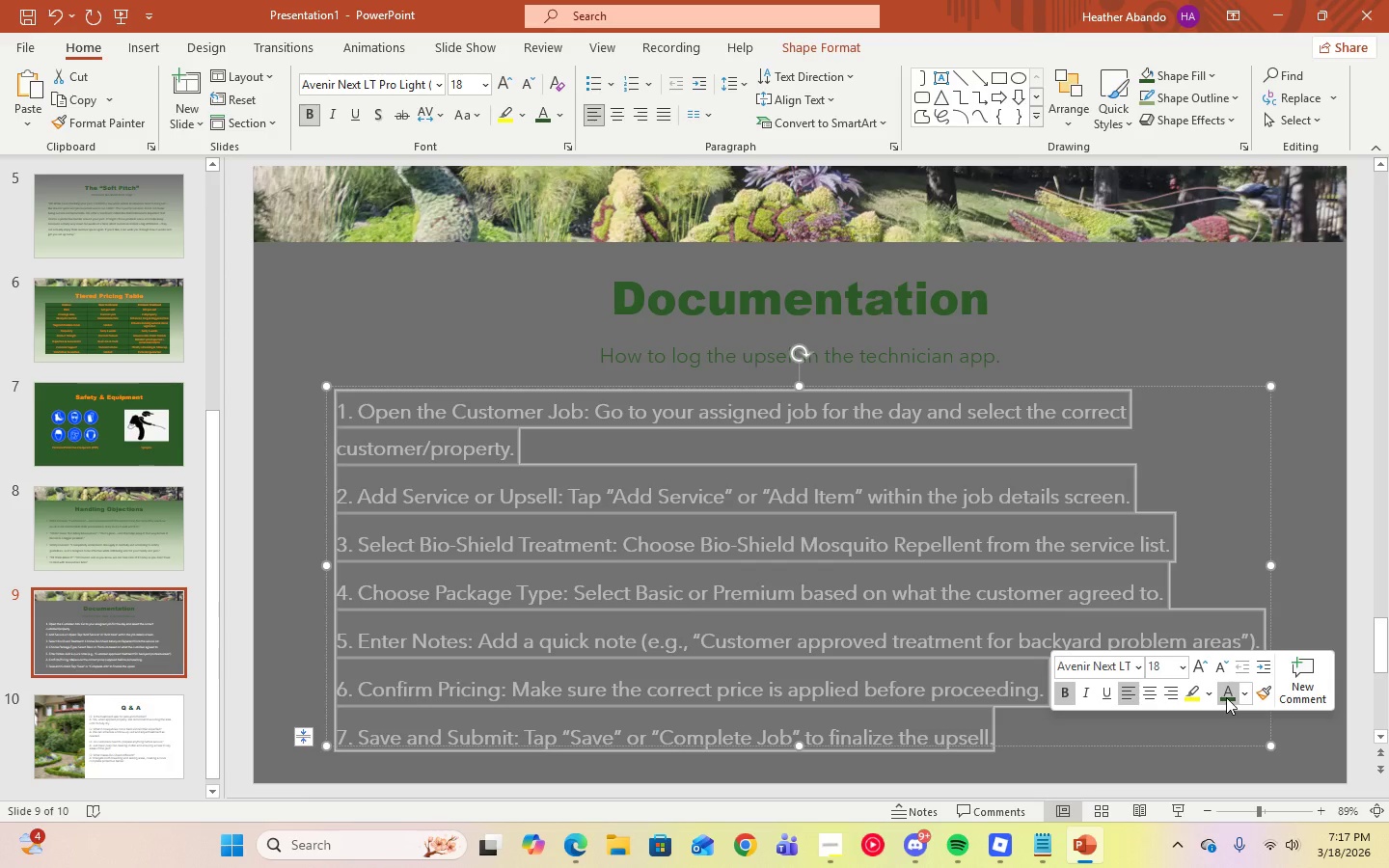 
left_click([1226, 697])
 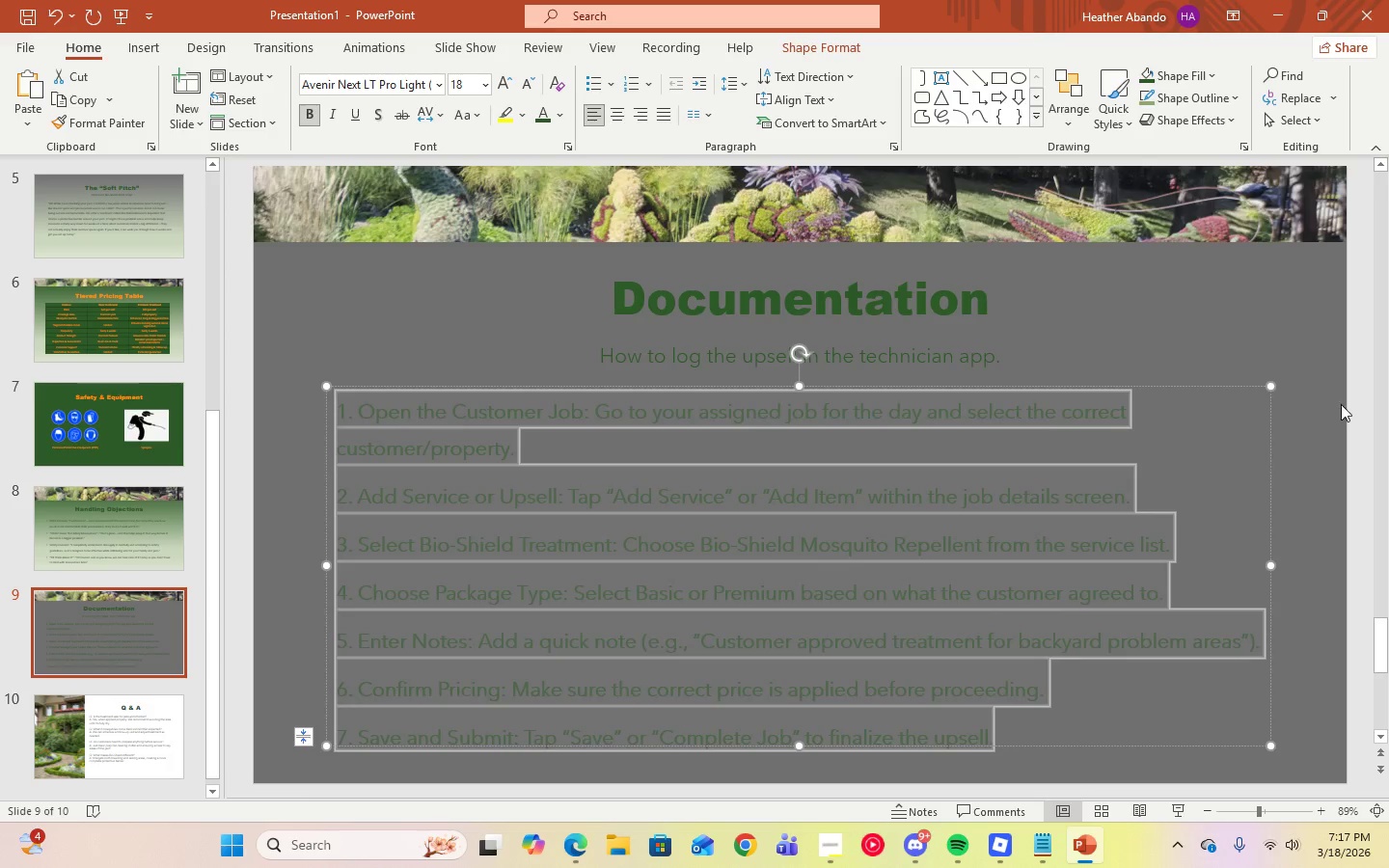 
left_click([1312, 383])
 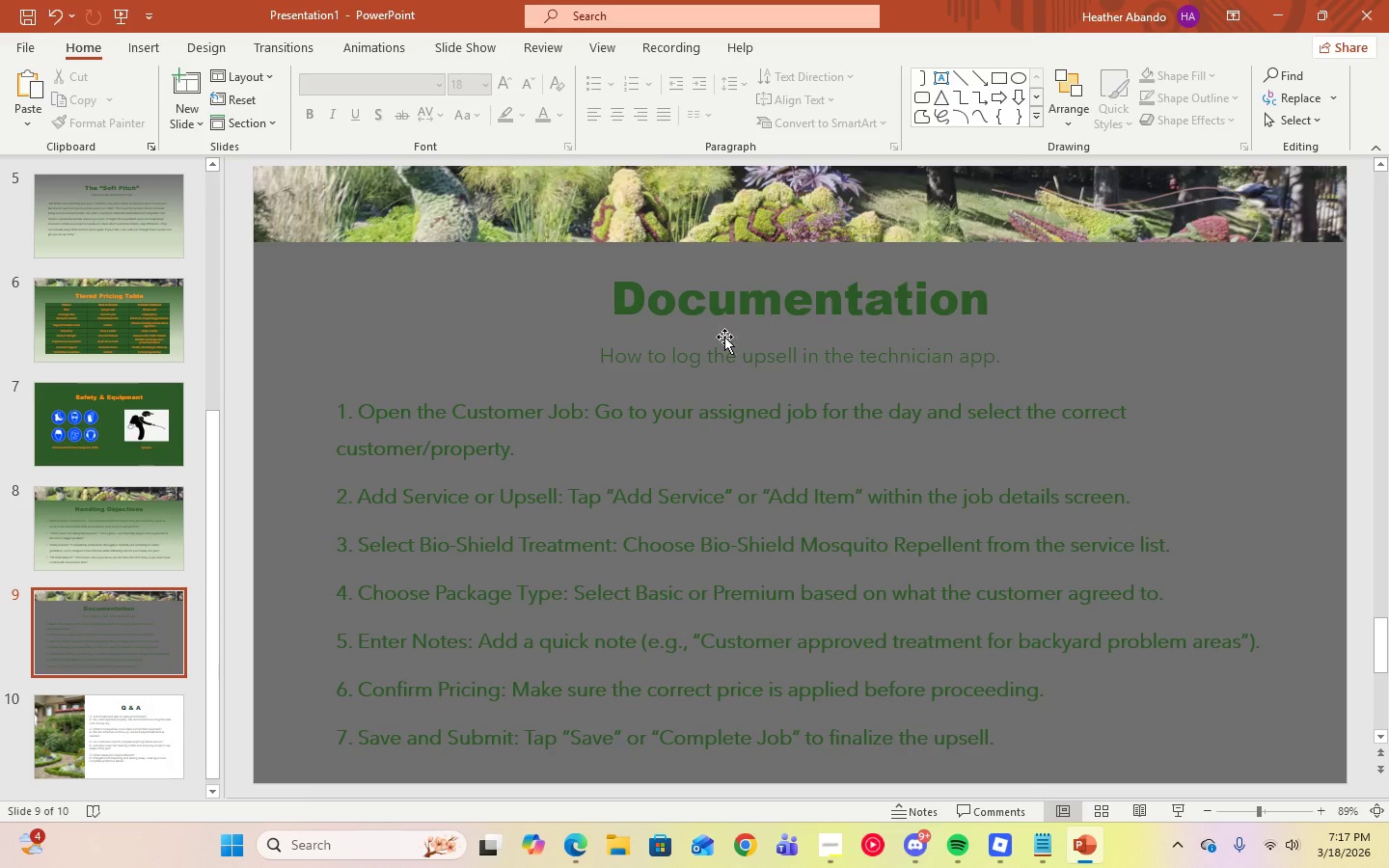 
left_click([638, 366])
 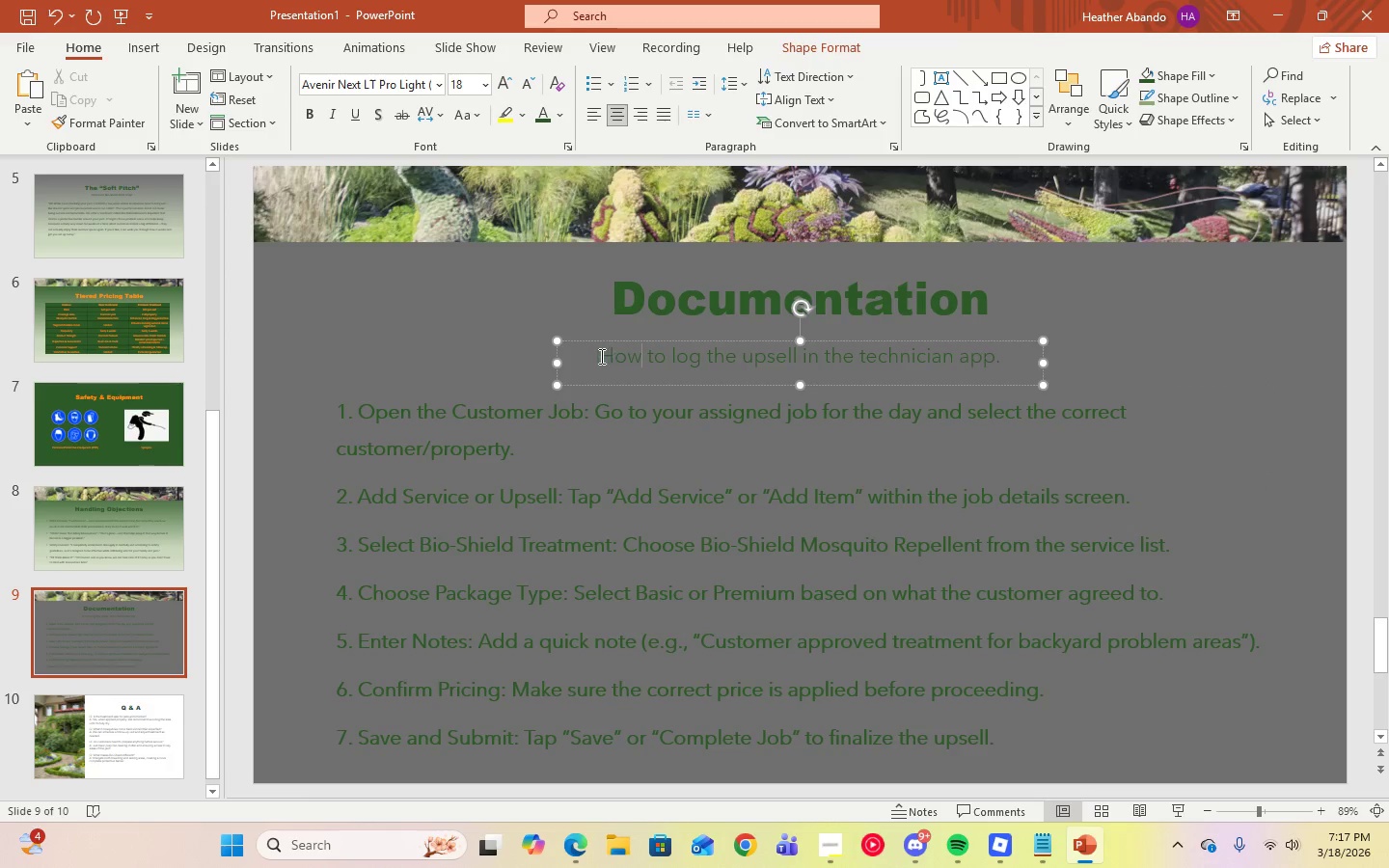 
left_click_drag(start_coordinate=[598, 356], to_coordinate=[1021, 364])
 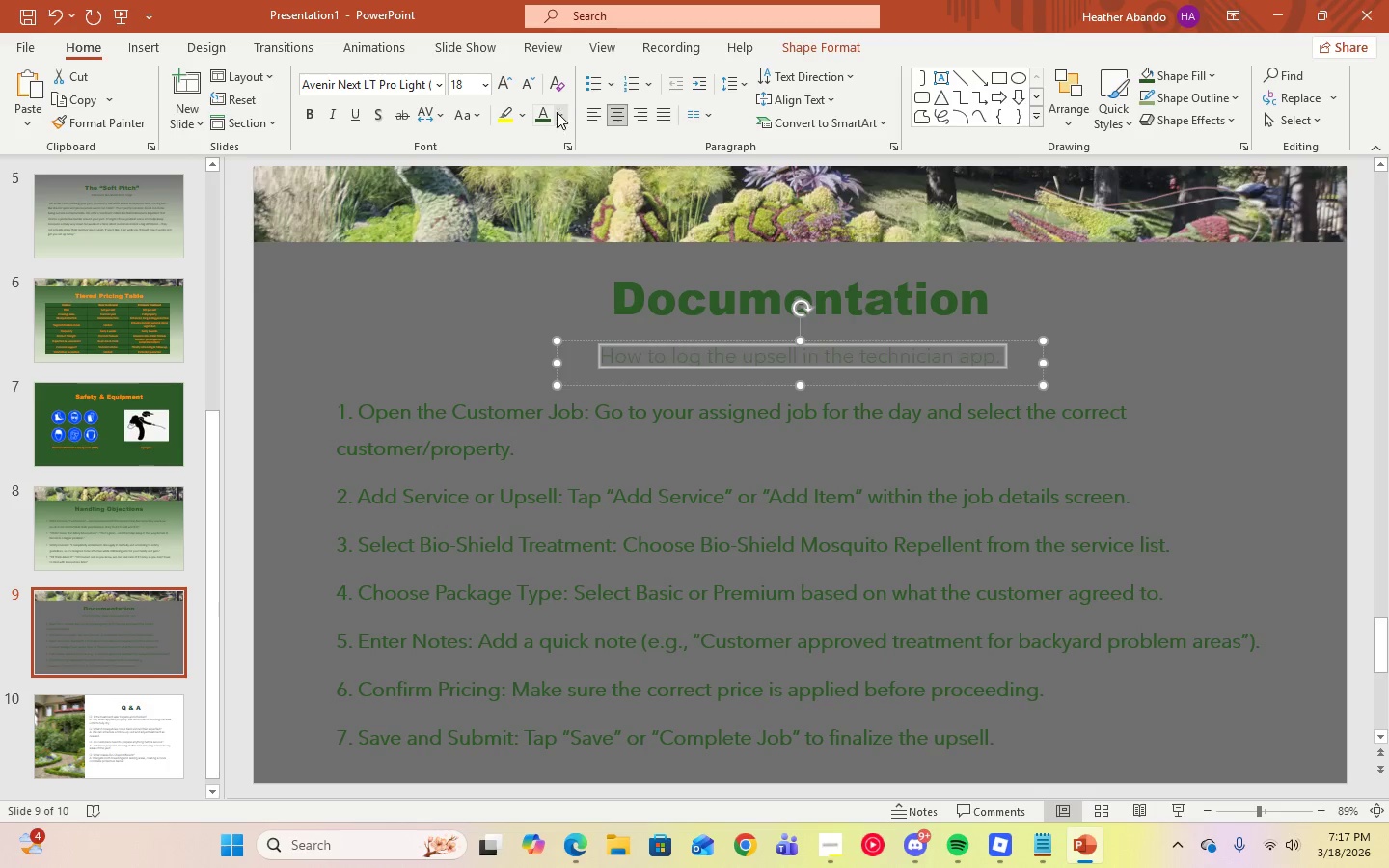 
left_click([557, 111])
 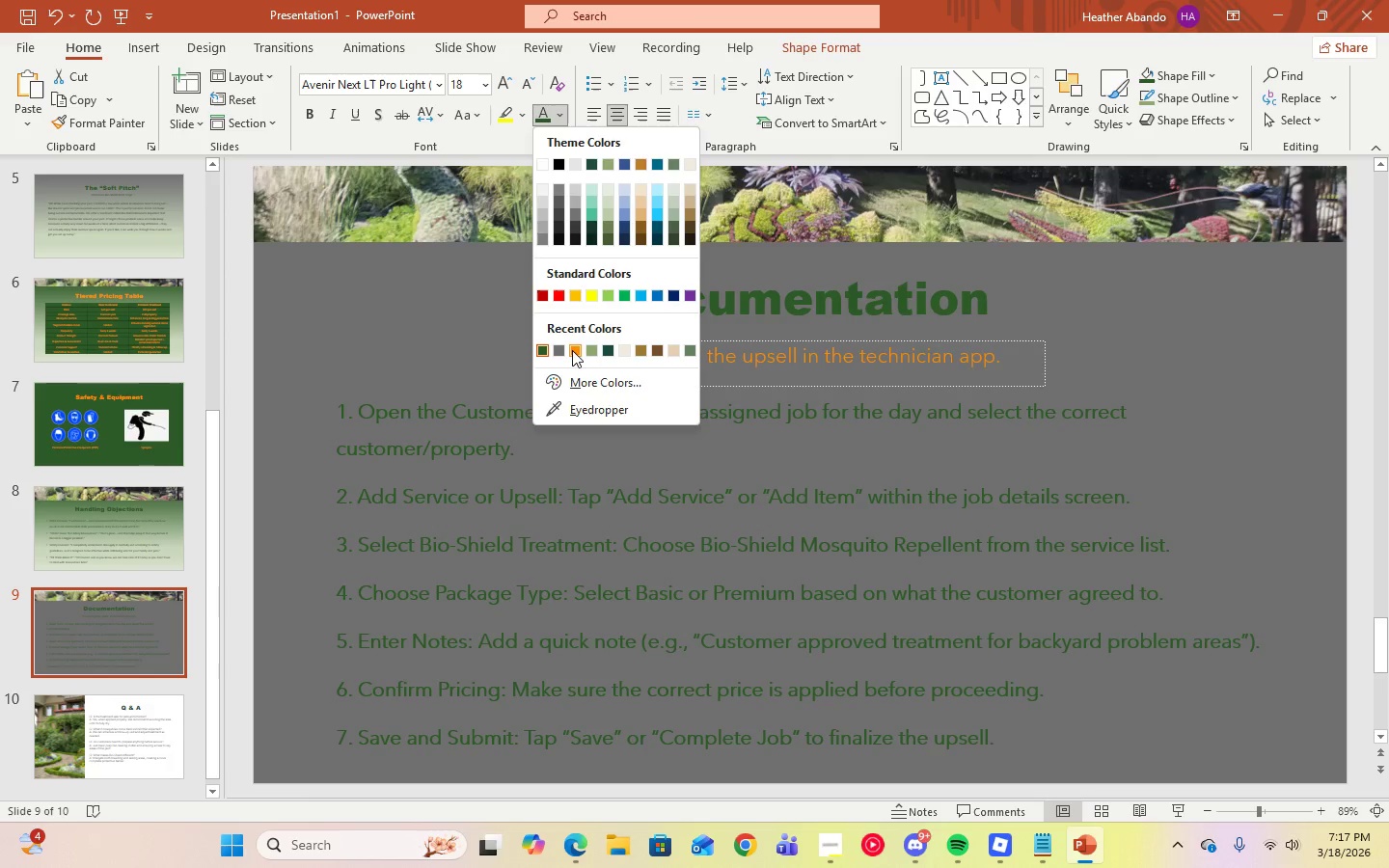 
left_click([565, 377])
 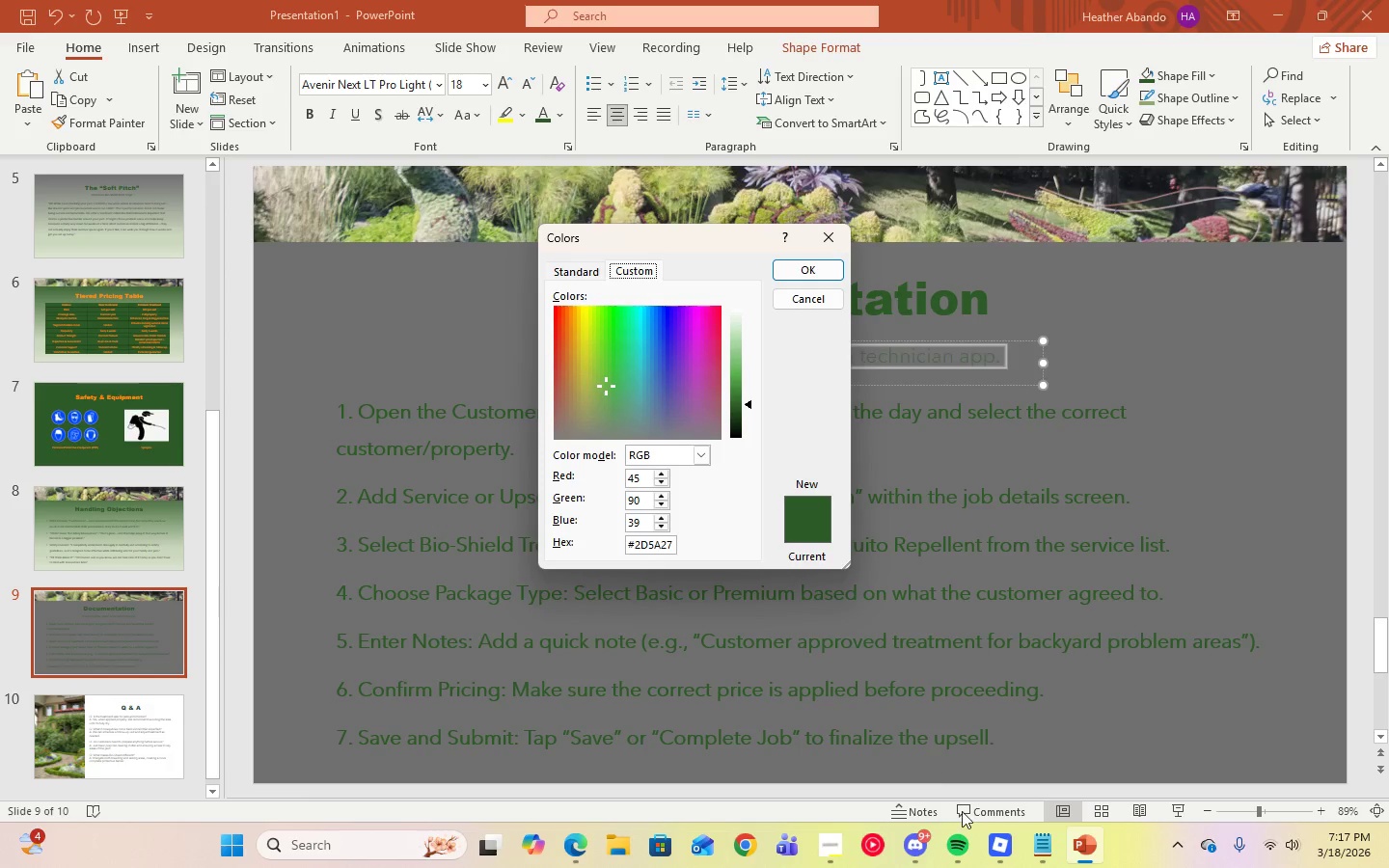 
left_click([831, 846])